 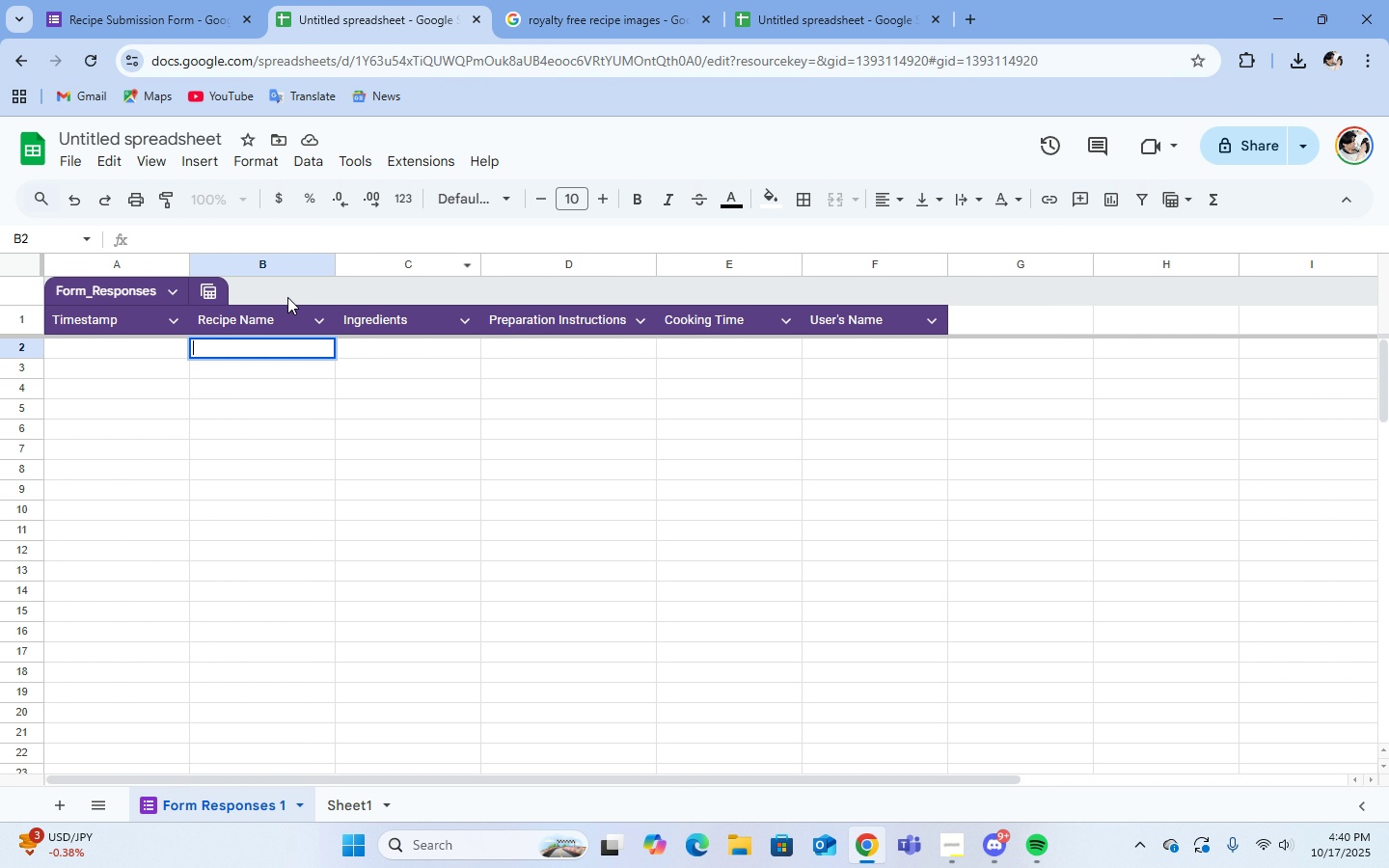 
left_click([279, 299])
 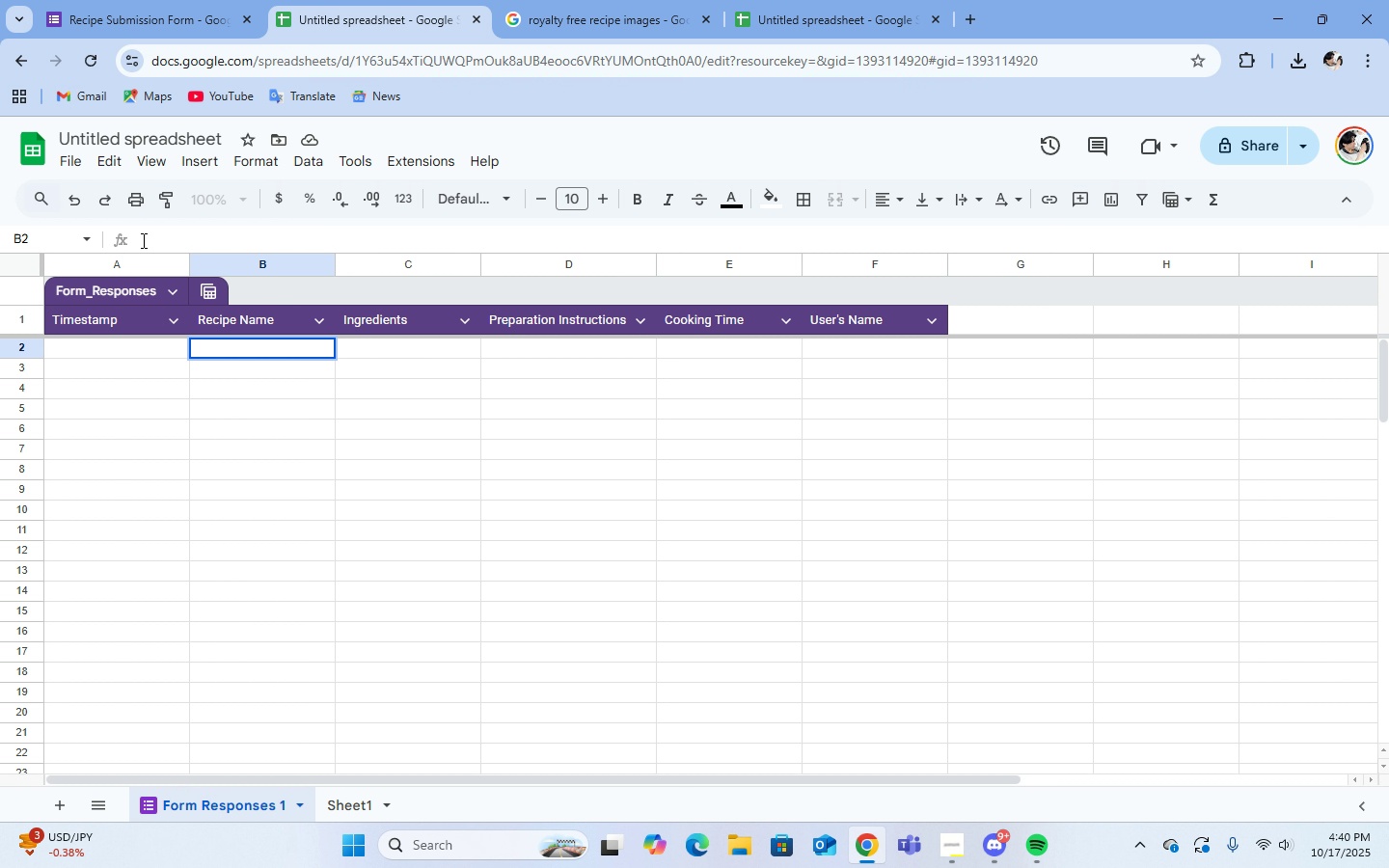 
left_click([143, 239])
 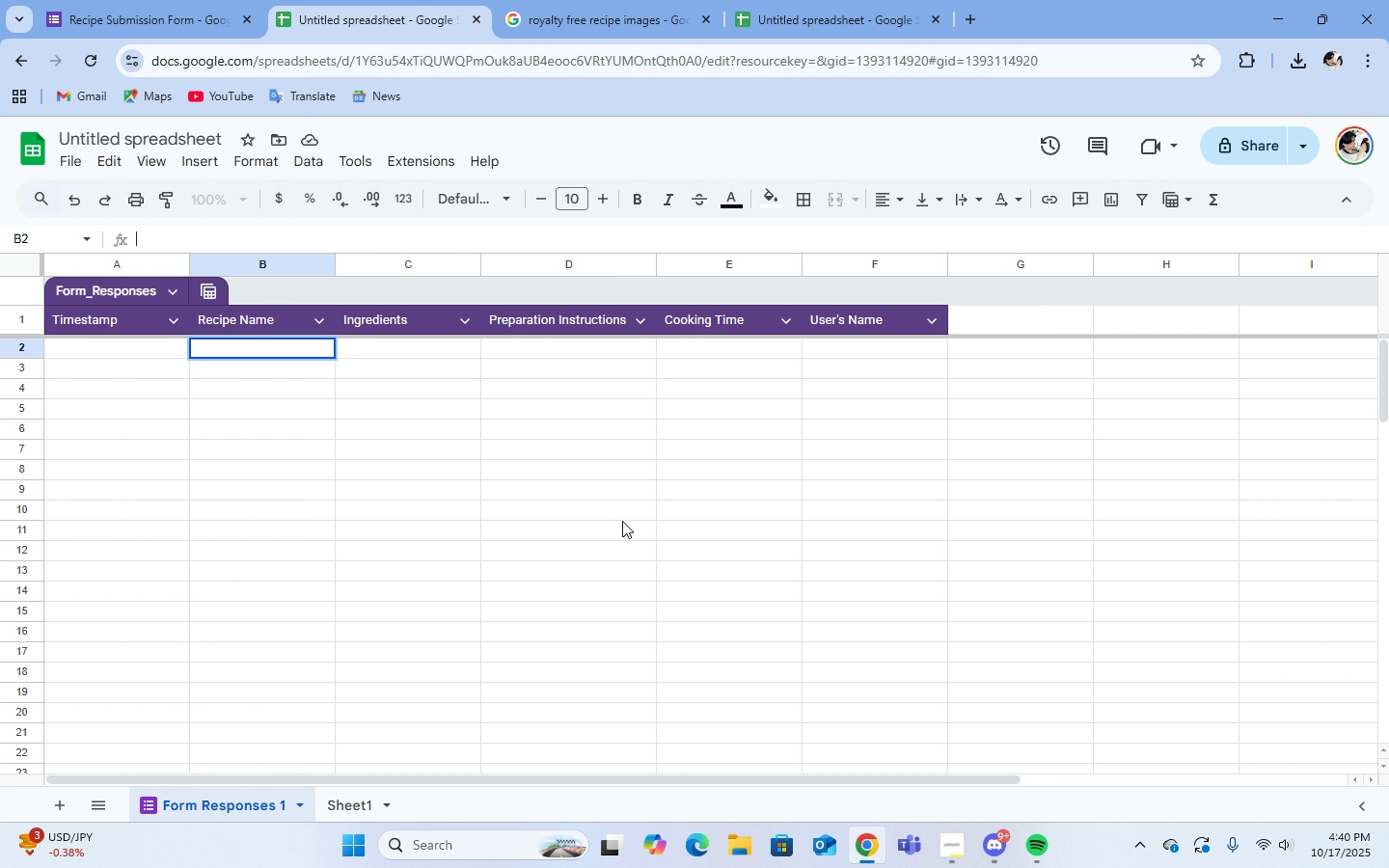 
type(Chicken Adobo)
 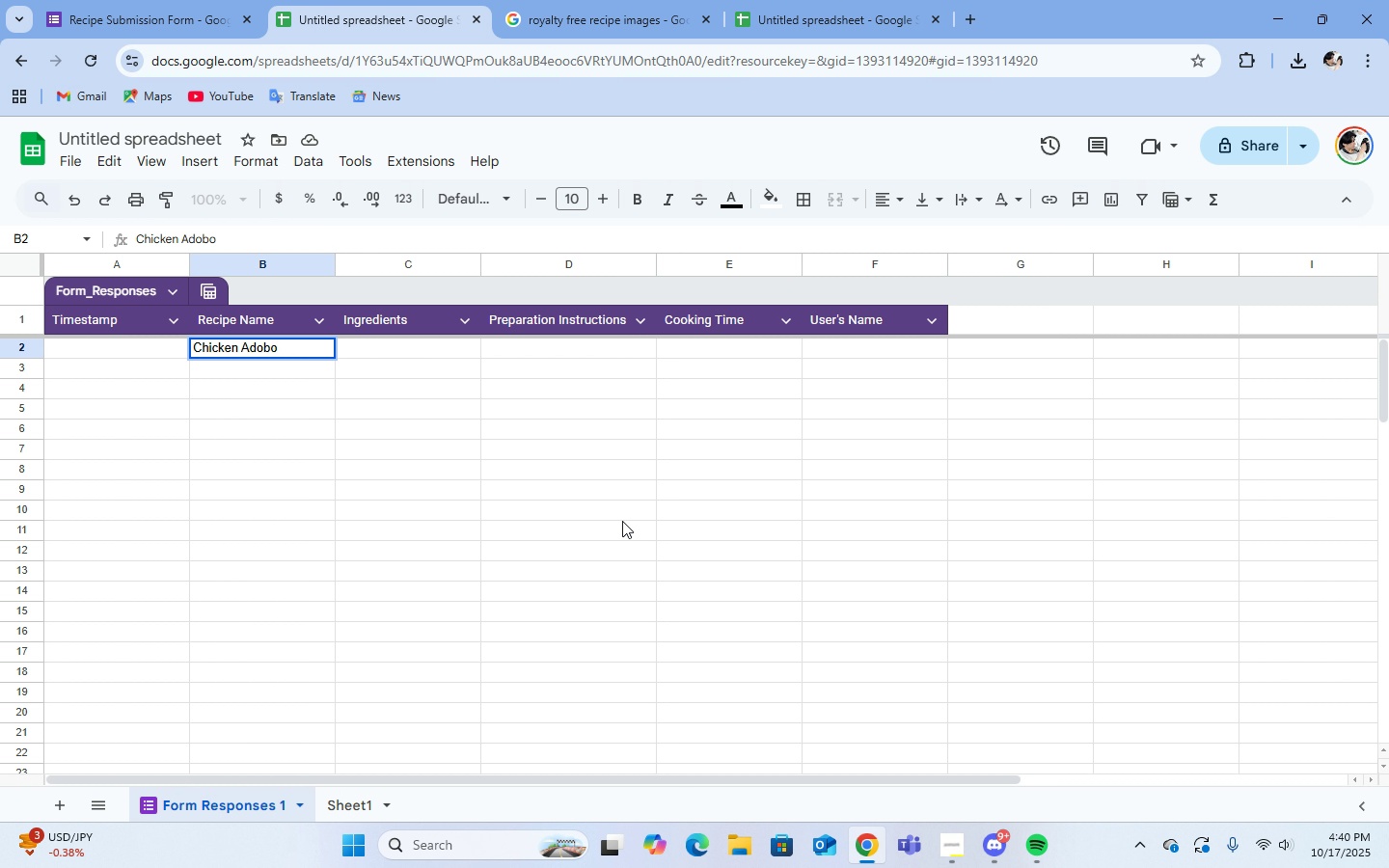 
key(Enter)
 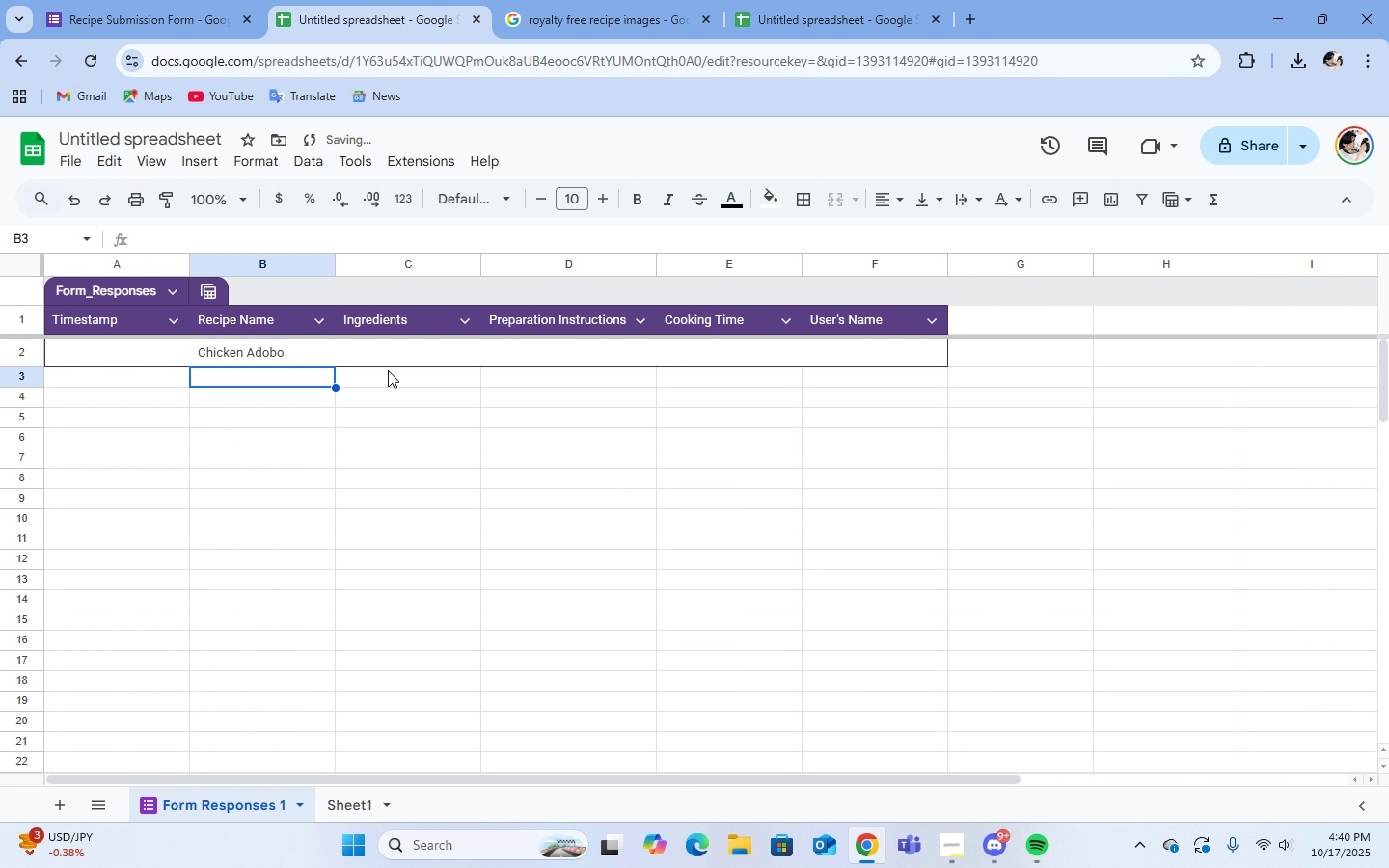 
double_click([383, 353])
 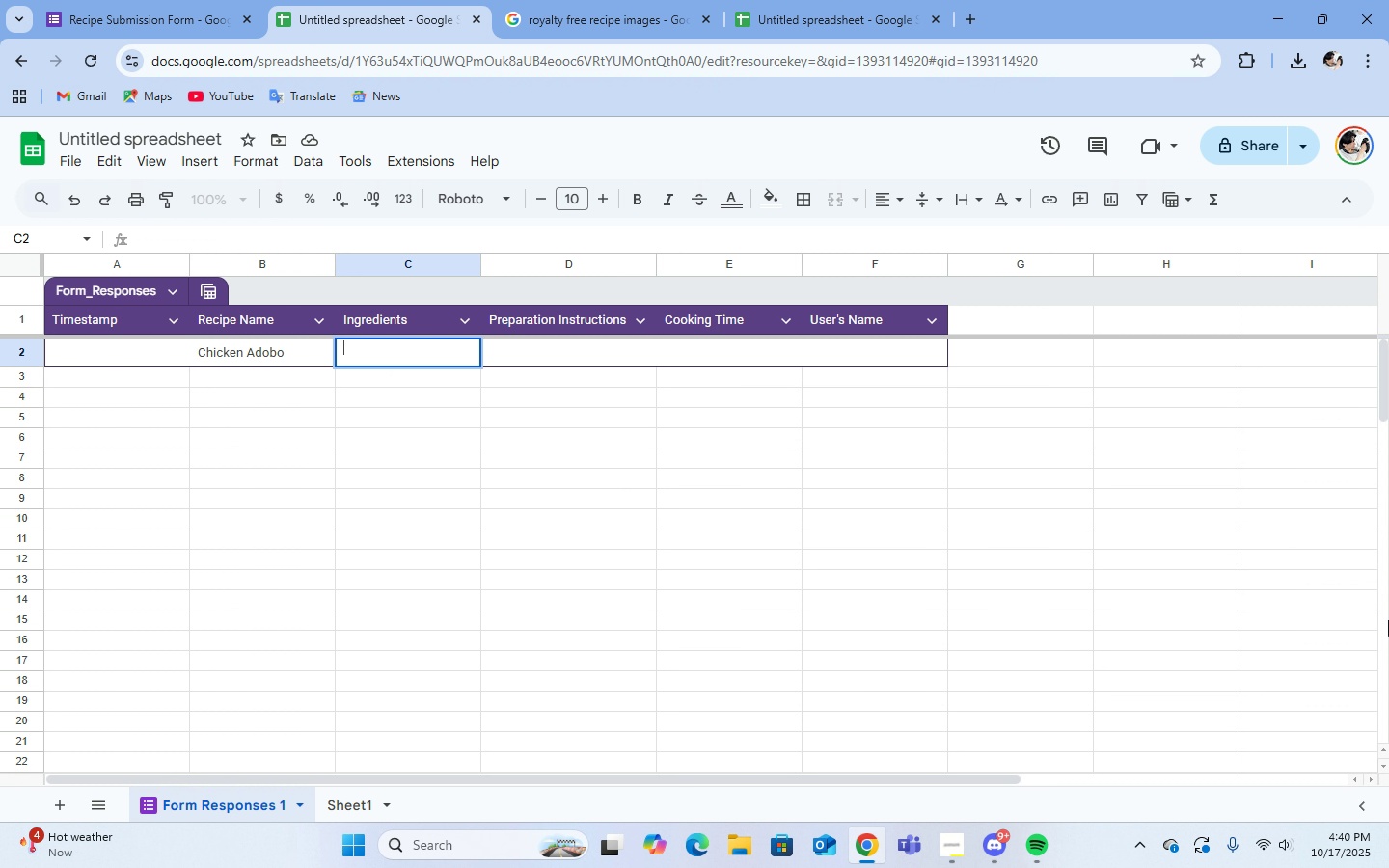 
wait(9.21)
 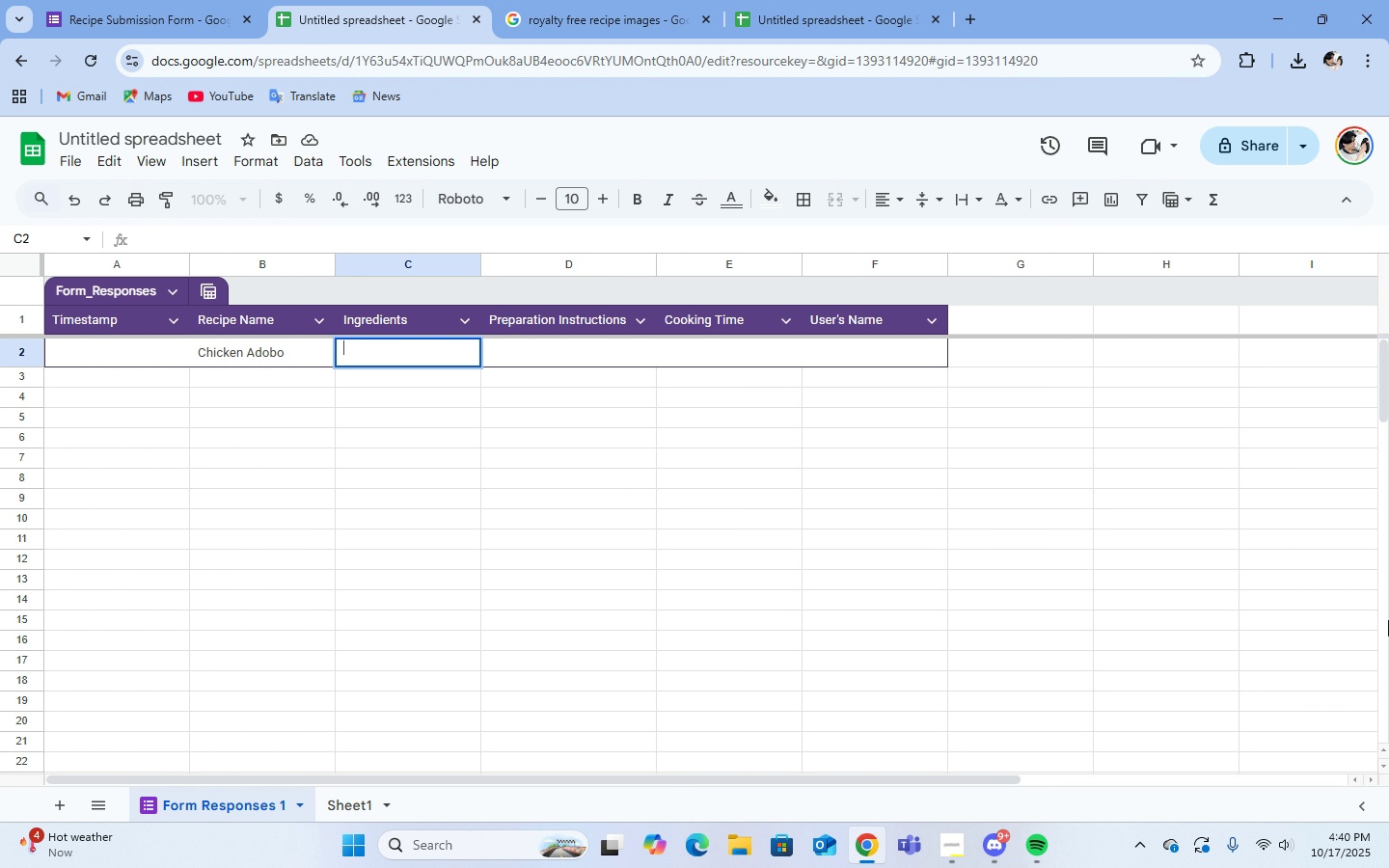 
double_click([624, 29])
 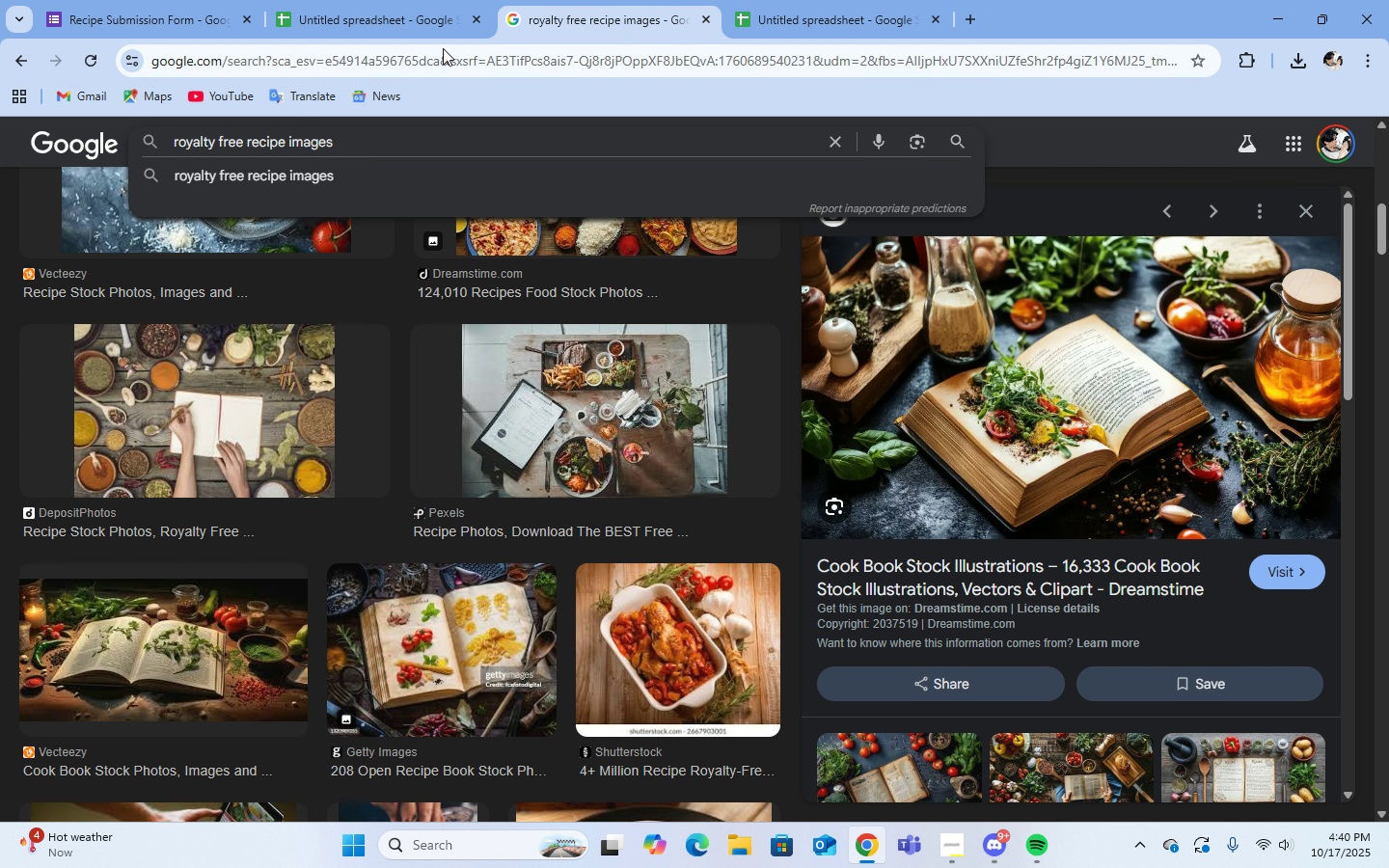 
left_click([60, 148])
 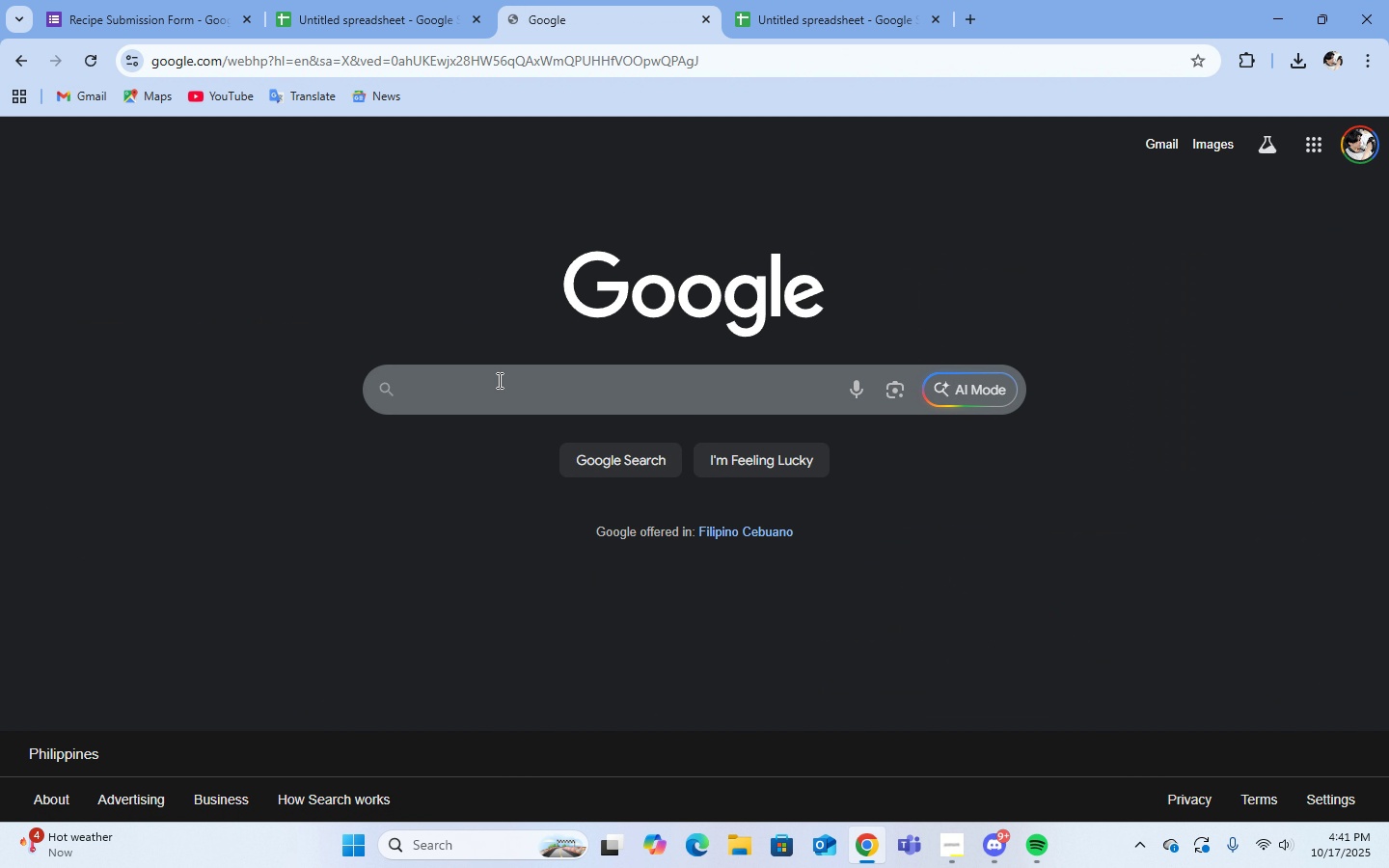 
left_click([499, 389])
 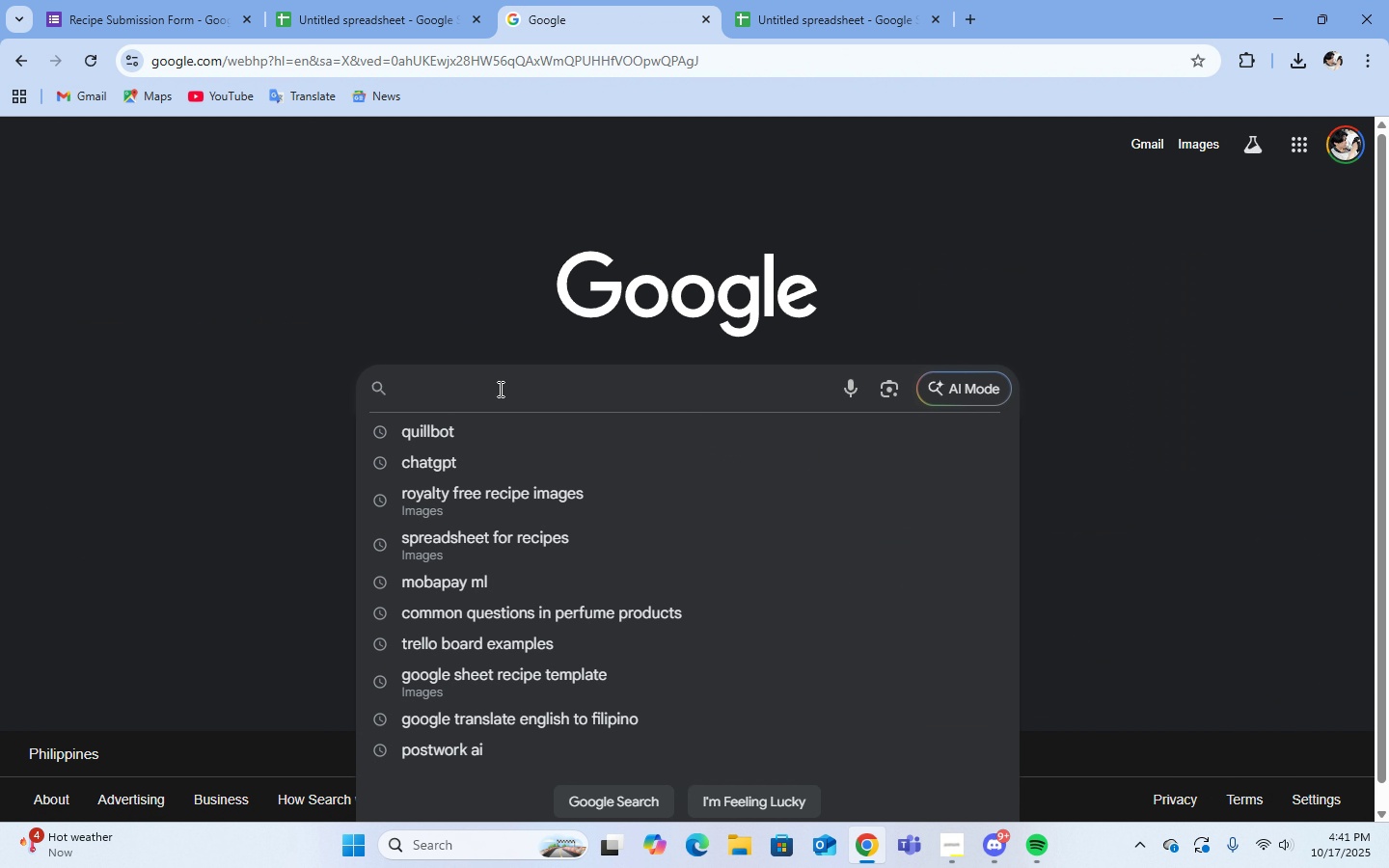 
type(cci)
key(Backspace)
key(Backspace)
type(icken adobo )
 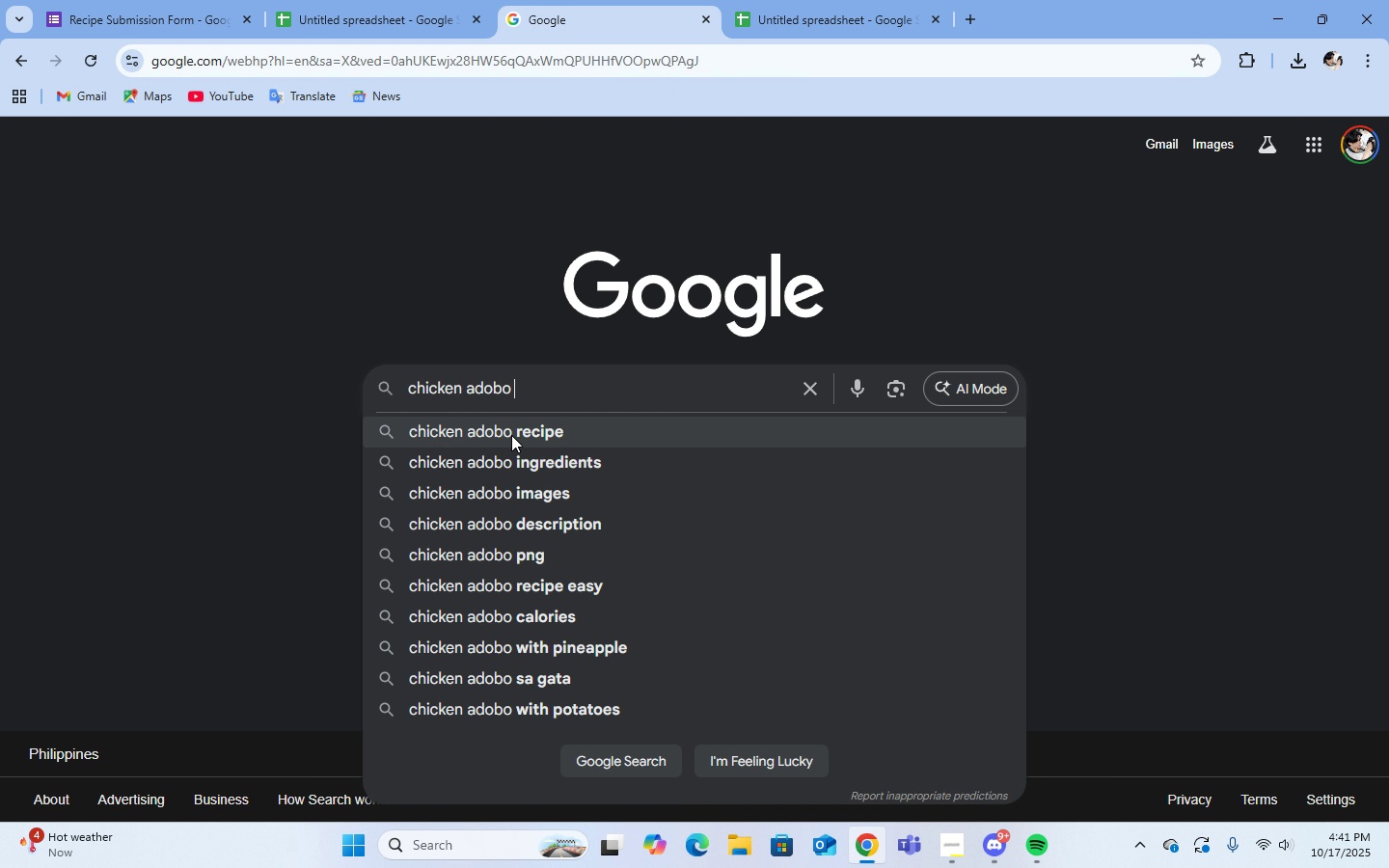 
left_click([511, 432])
 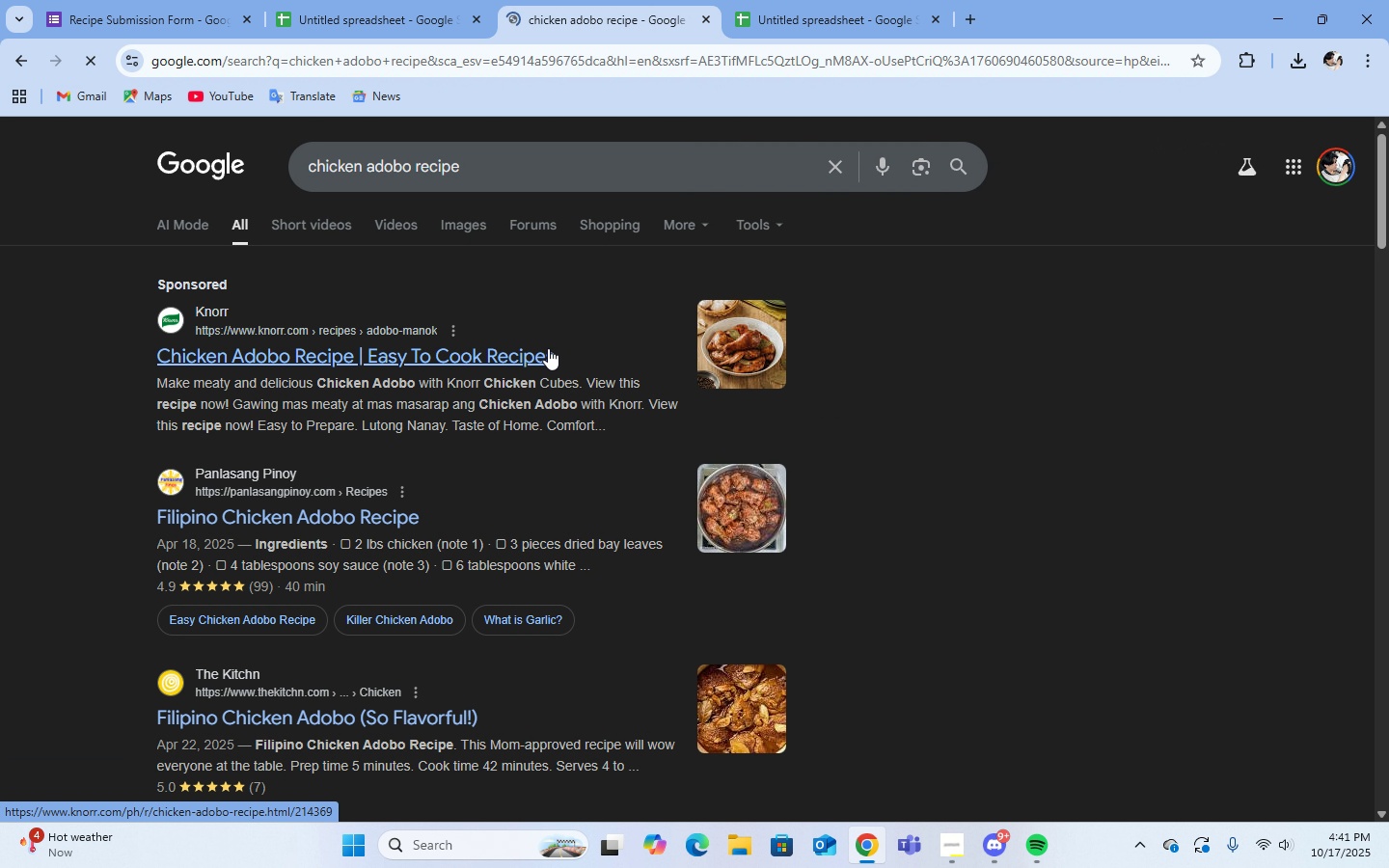 
left_click([548, 348])
 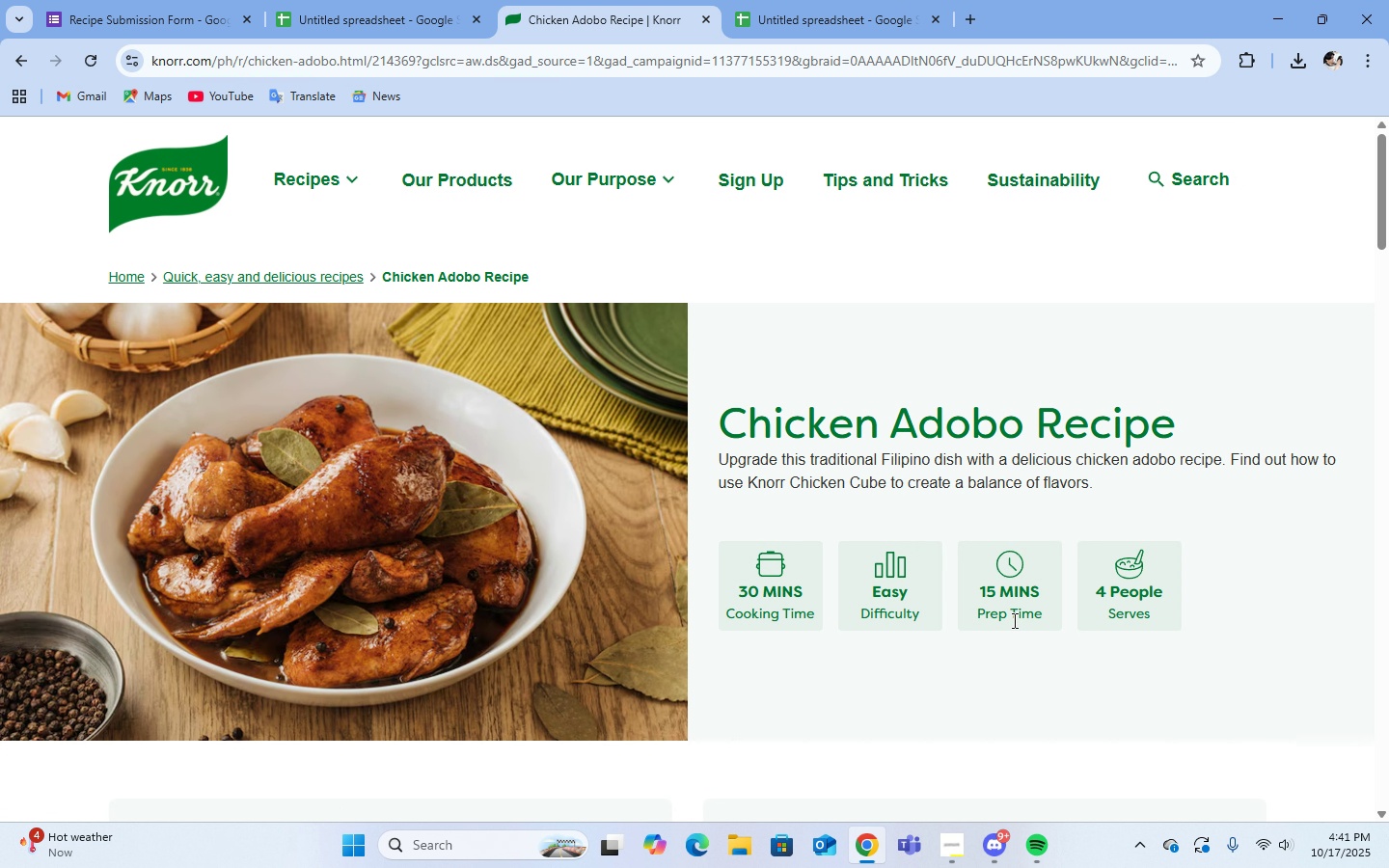 
scroll: coordinate [1070, 611], scroll_direction: down, amount: 3.0
 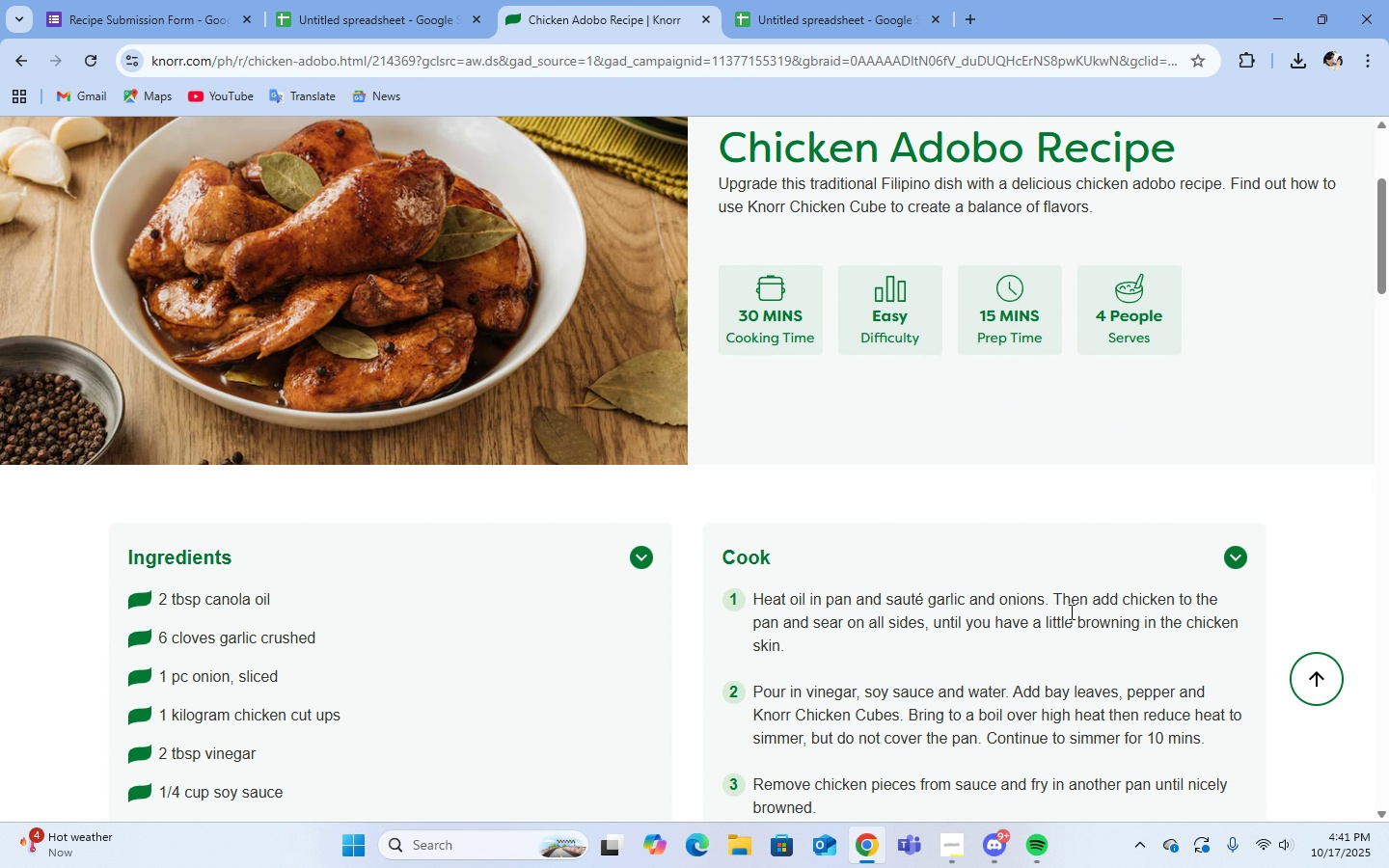 
scroll: coordinate [1070, 611], scroll_direction: up, amount: 2.0
 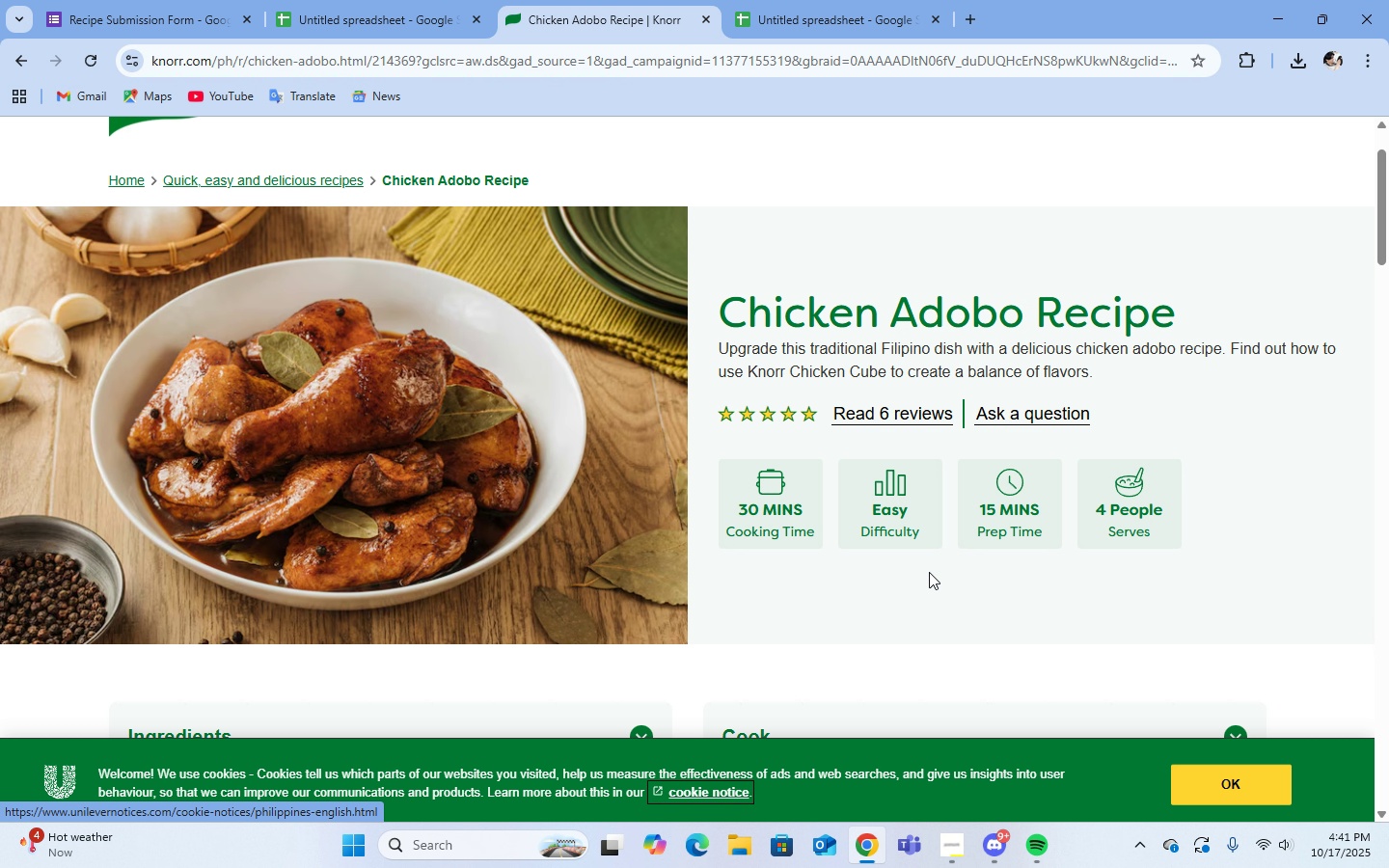 
scroll: coordinate [968, 550], scroll_direction: down, amount: 6.0
 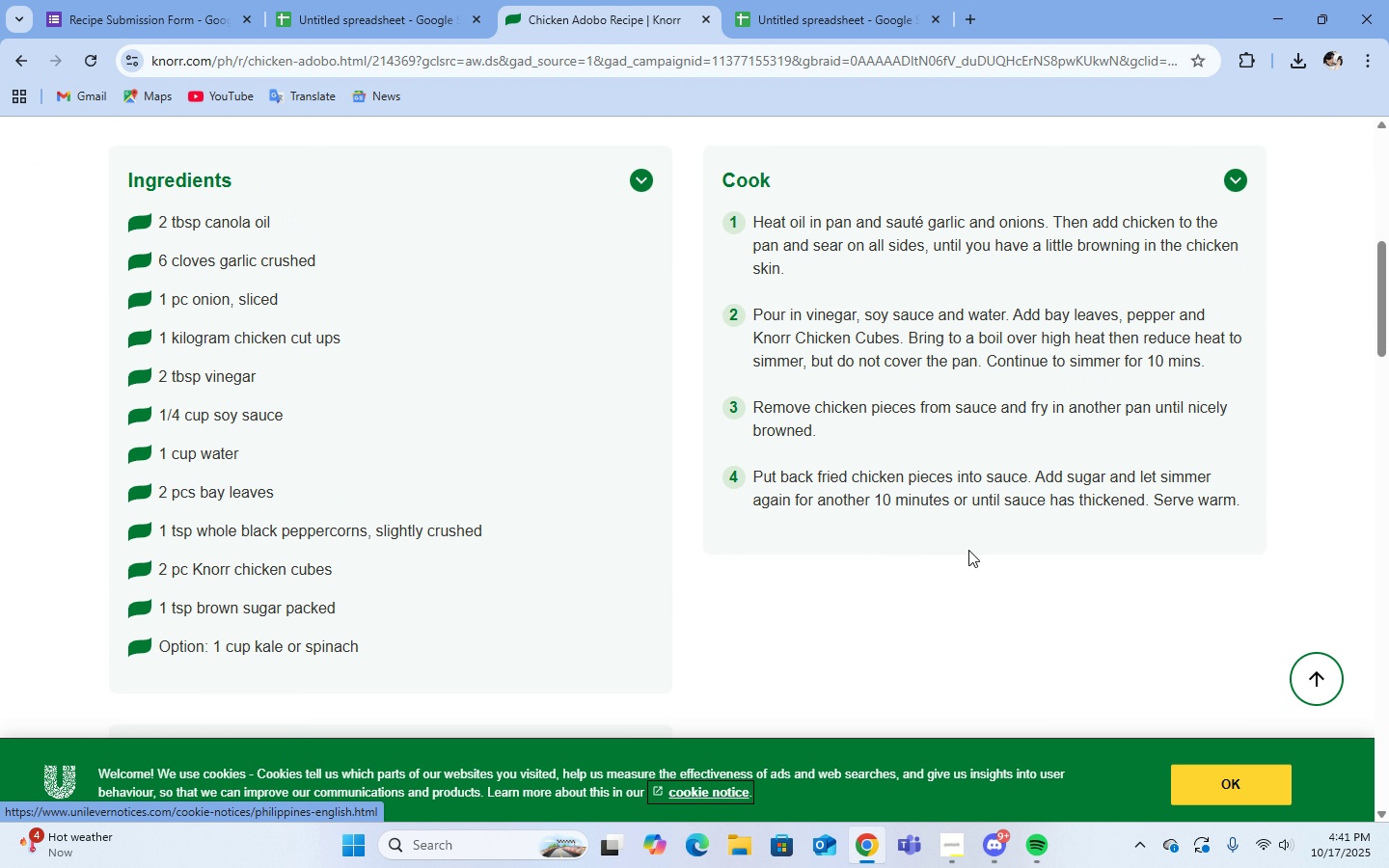 
scroll: coordinate [968, 550], scroll_direction: up, amount: 1.0
 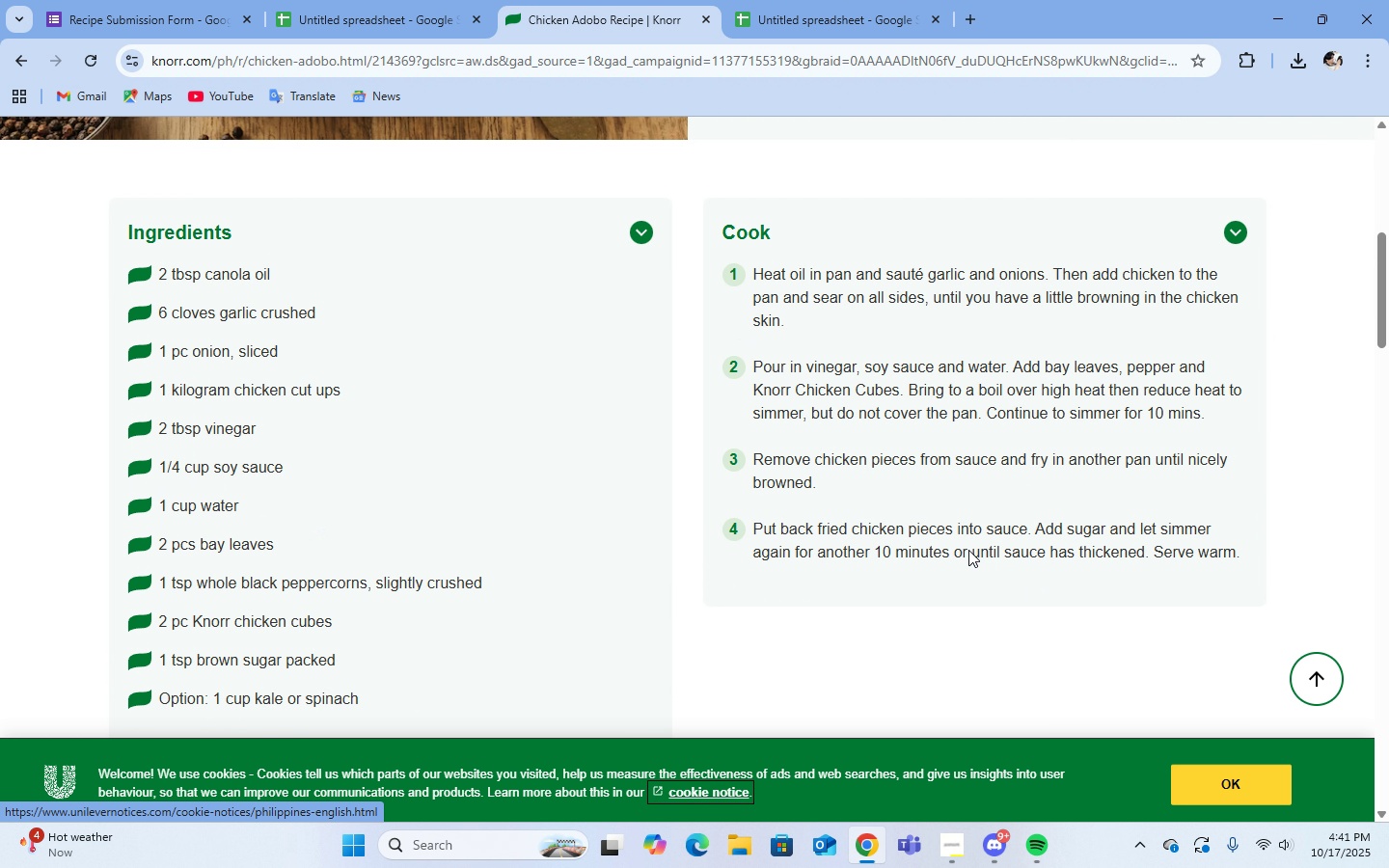 
scroll: coordinate [968, 550], scroll_direction: down, amount: 1.0
 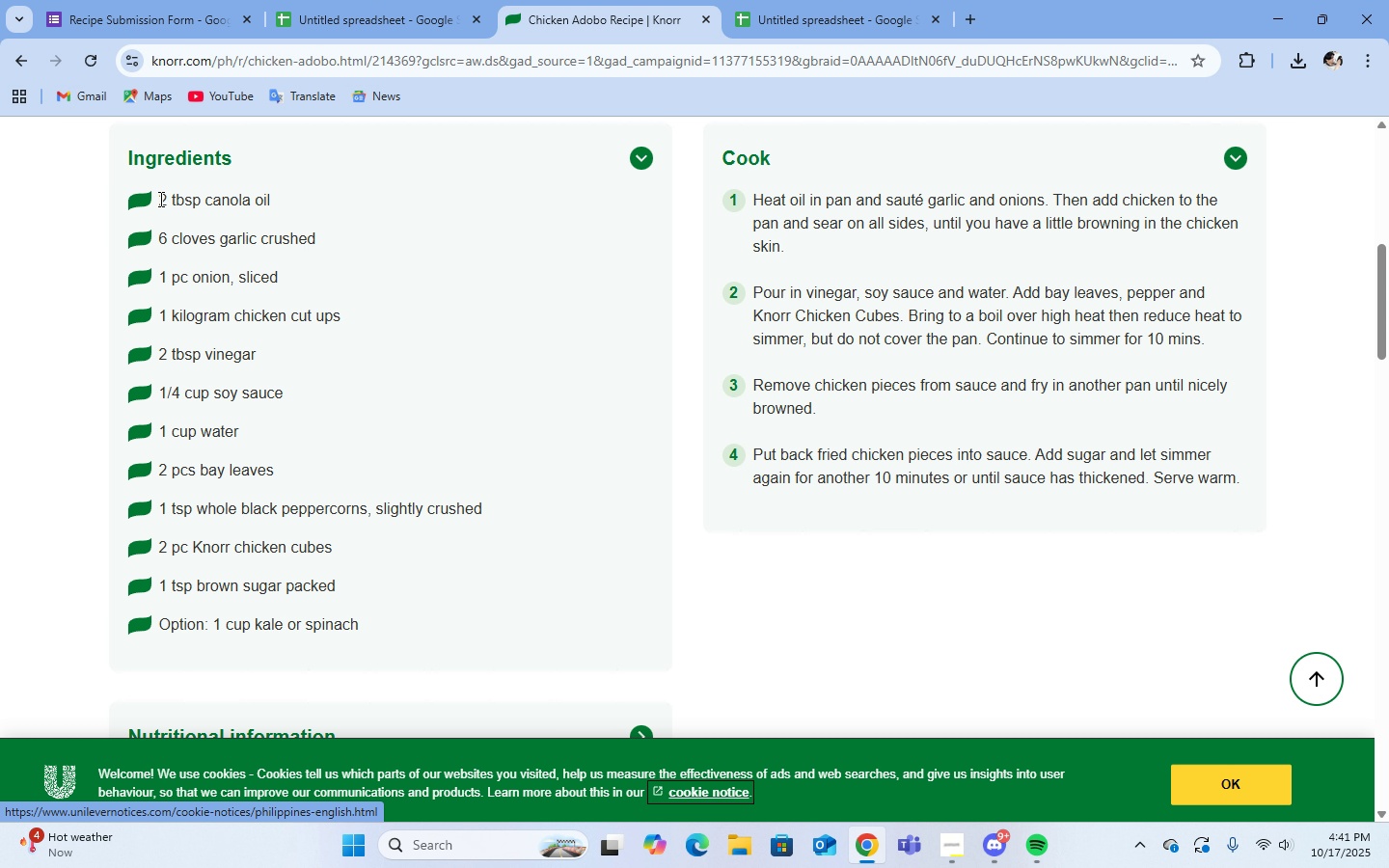 
left_click_drag(start_coordinate=[162, 202], to_coordinate=[371, 632])
 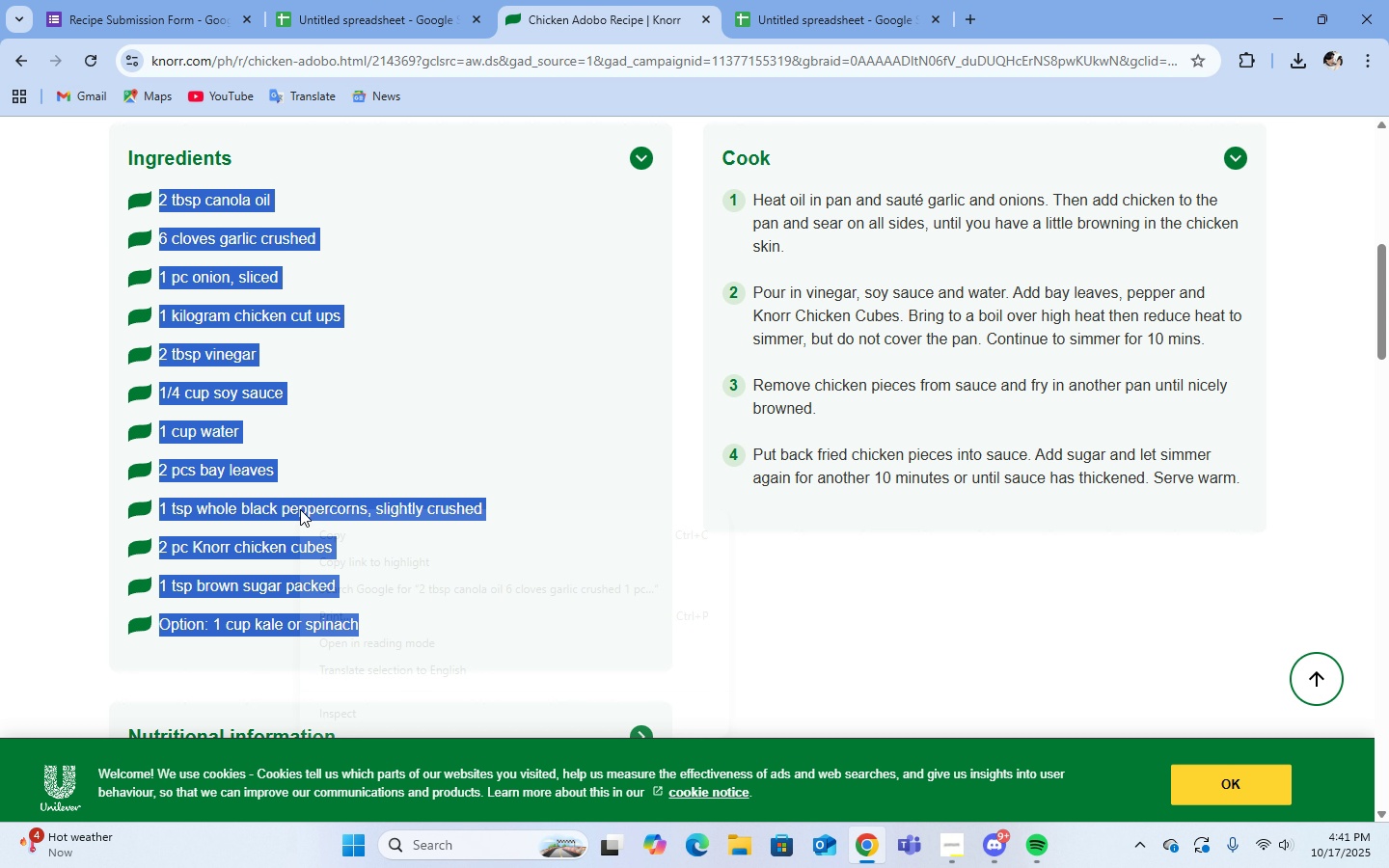 
right_click([300, 509])
 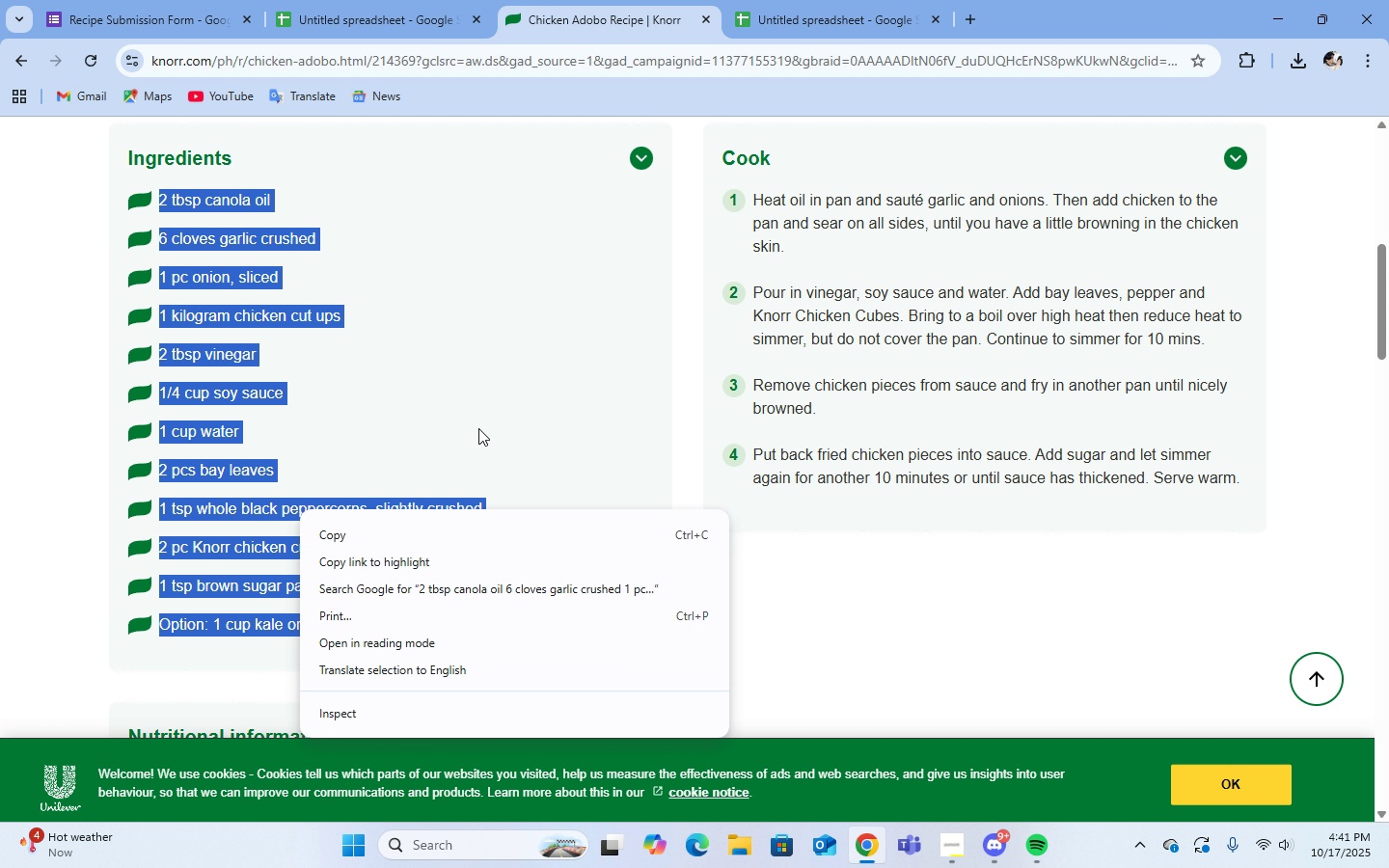 
left_click([478, 428])
 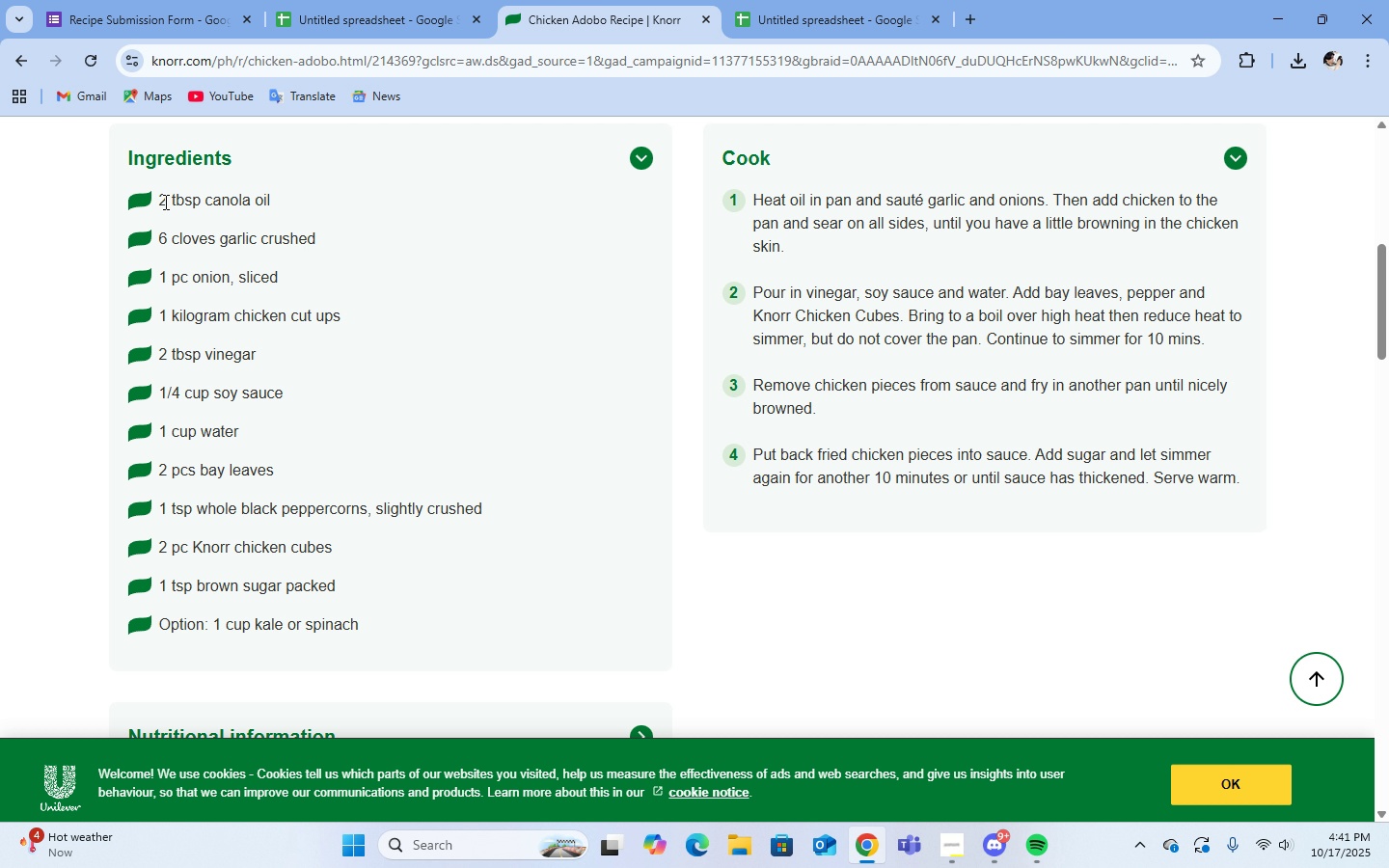 
wait(7.65)
 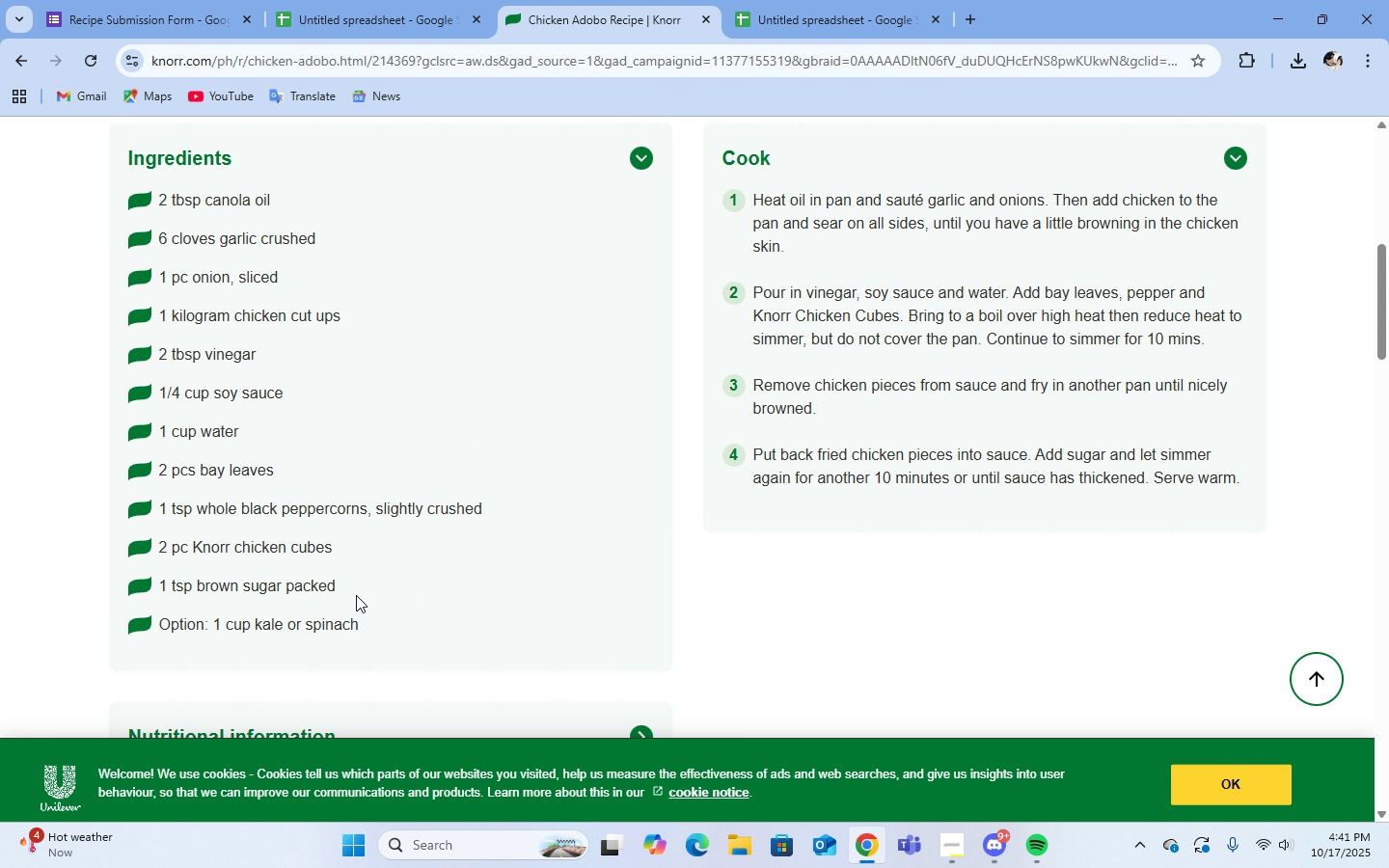 
left_click_drag(start_coordinate=[161, 198], to_coordinate=[368, 629])
 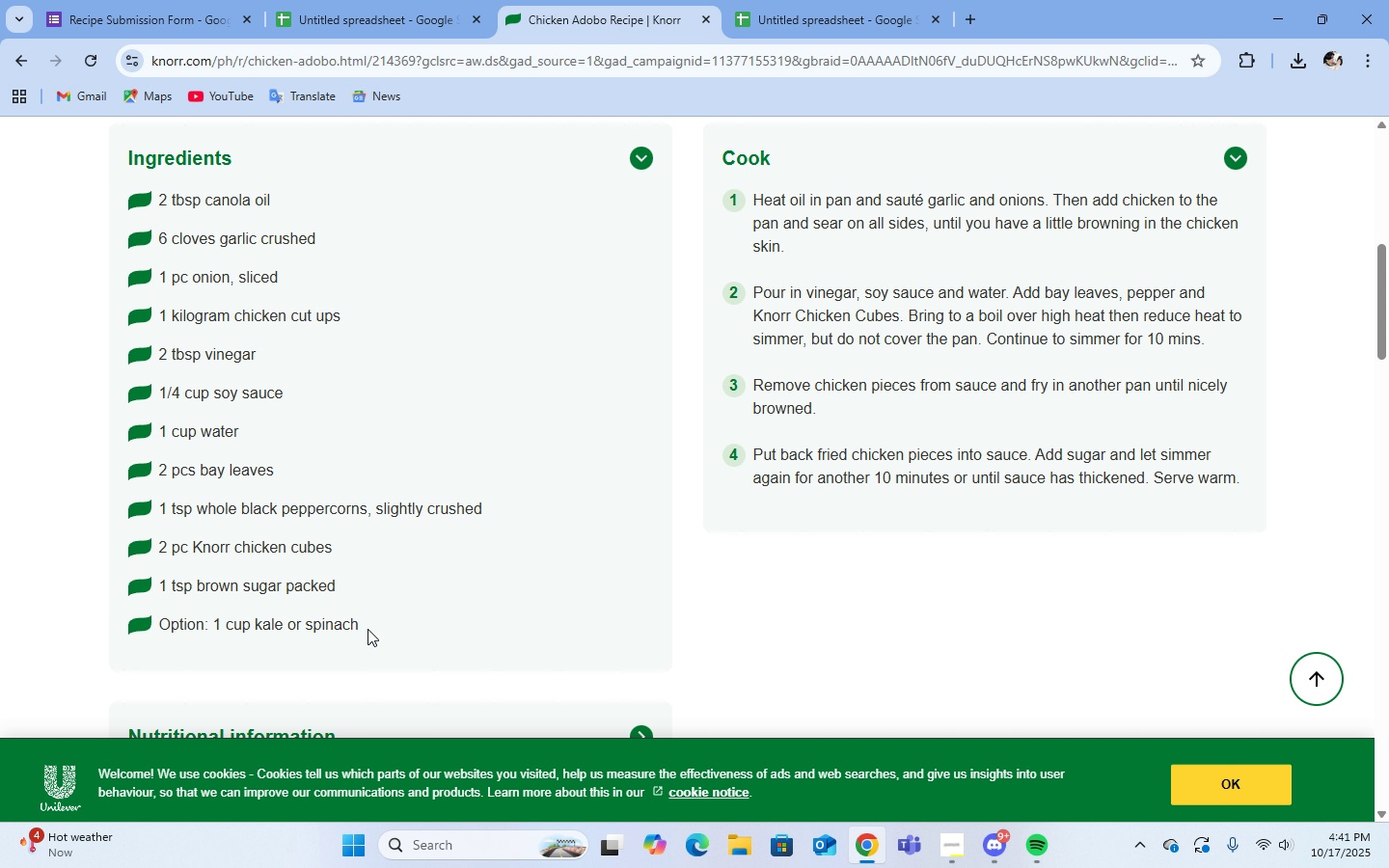 
double_click([368, 629])
 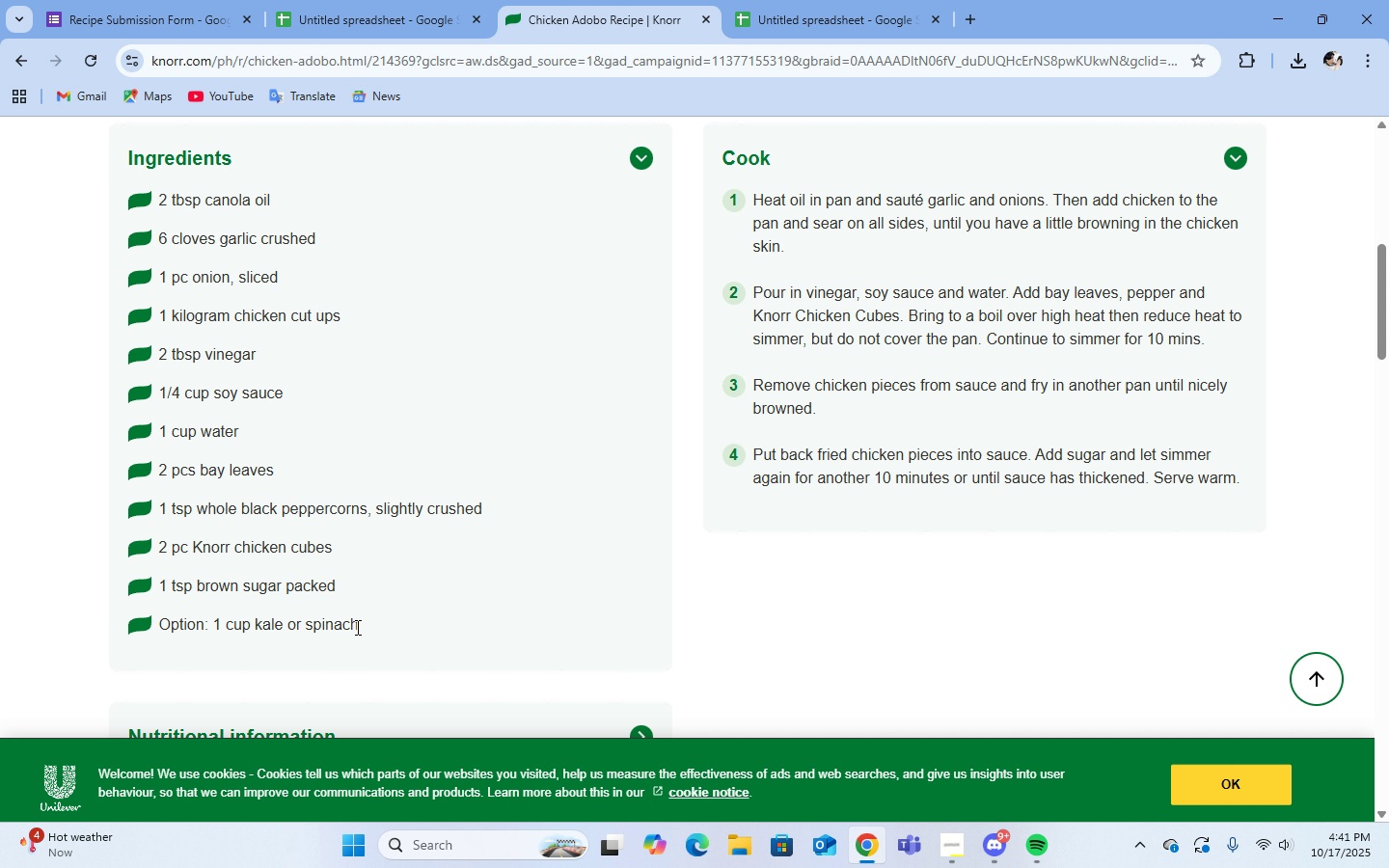 
left_click_drag(start_coordinate=[356, 627], to_coordinate=[201, 535])
 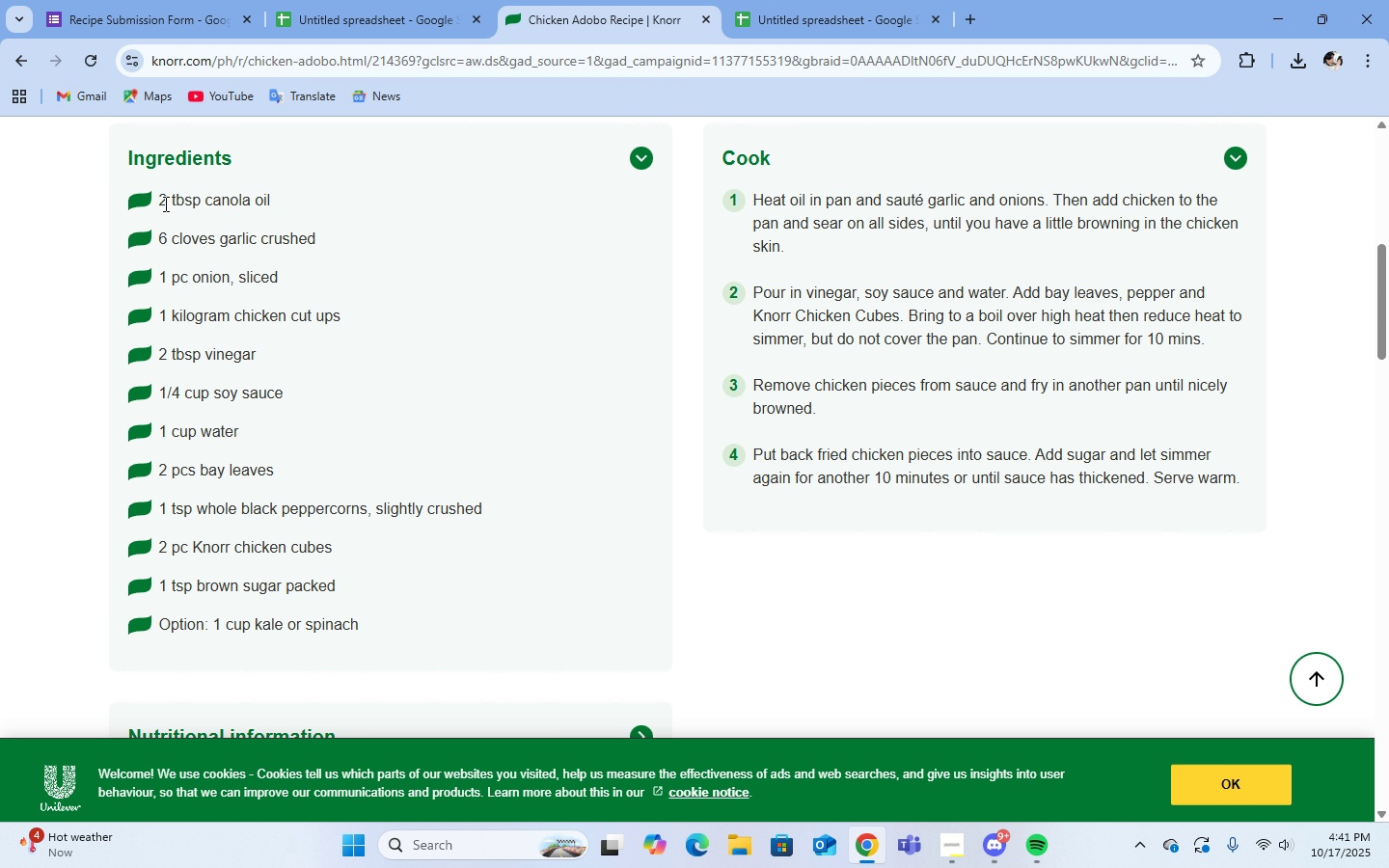 
left_click_drag(start_coordinate=[164, 203], to_coordinate=[391, 378])
 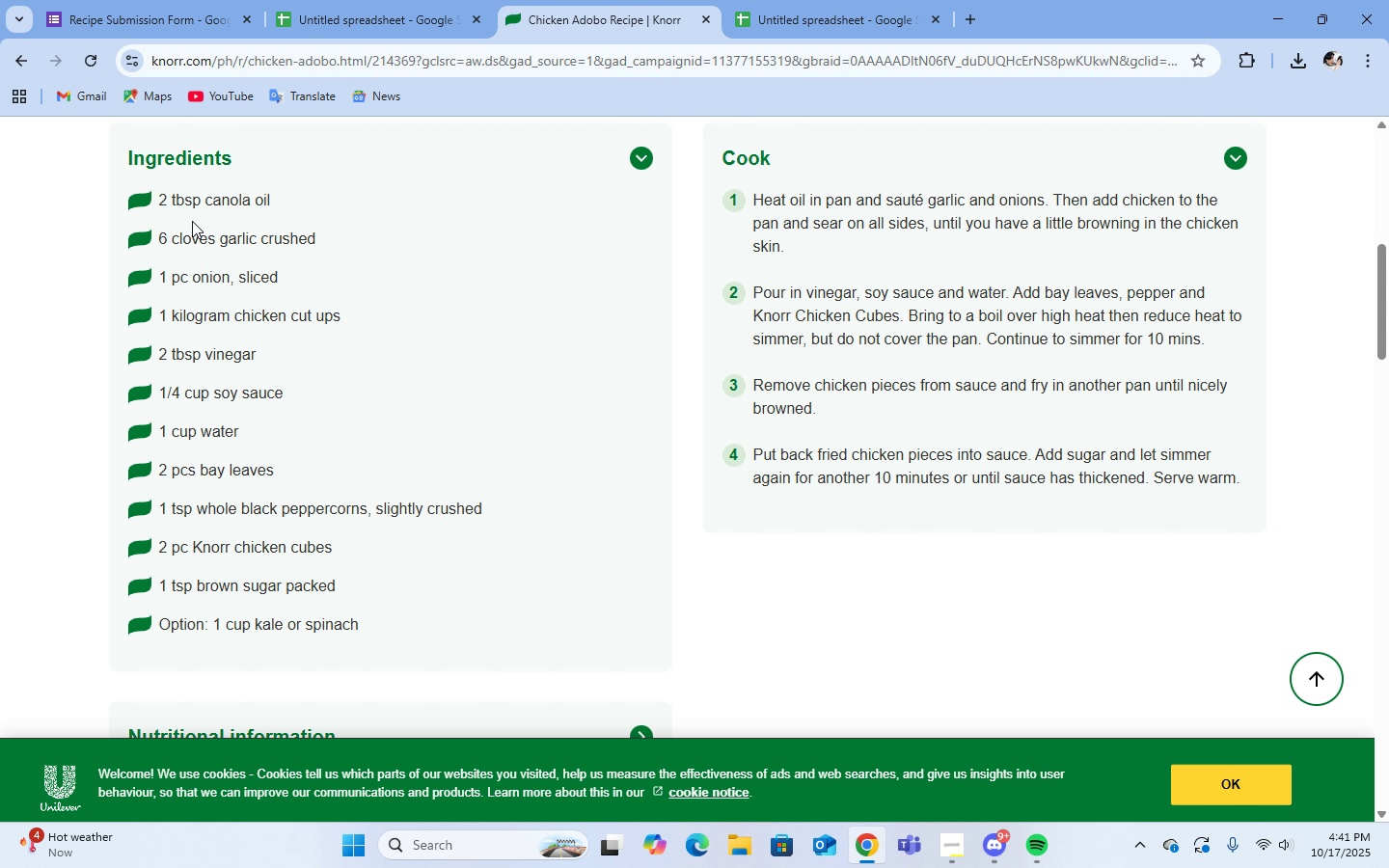 
left_click([210, 231])
 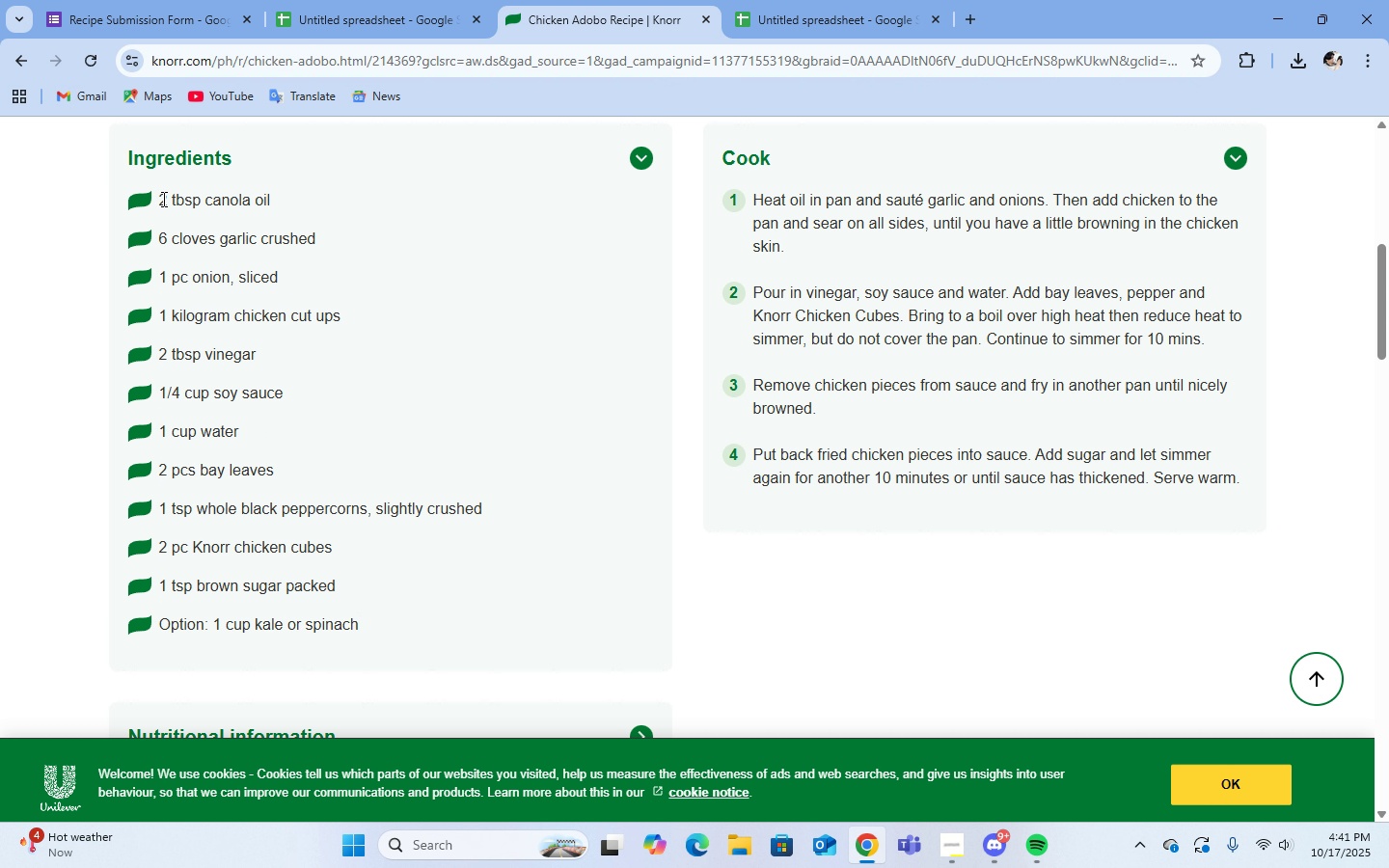 
left_click_drag(start_coordinate=[162, 199], to_coordinate=[395, 617])
 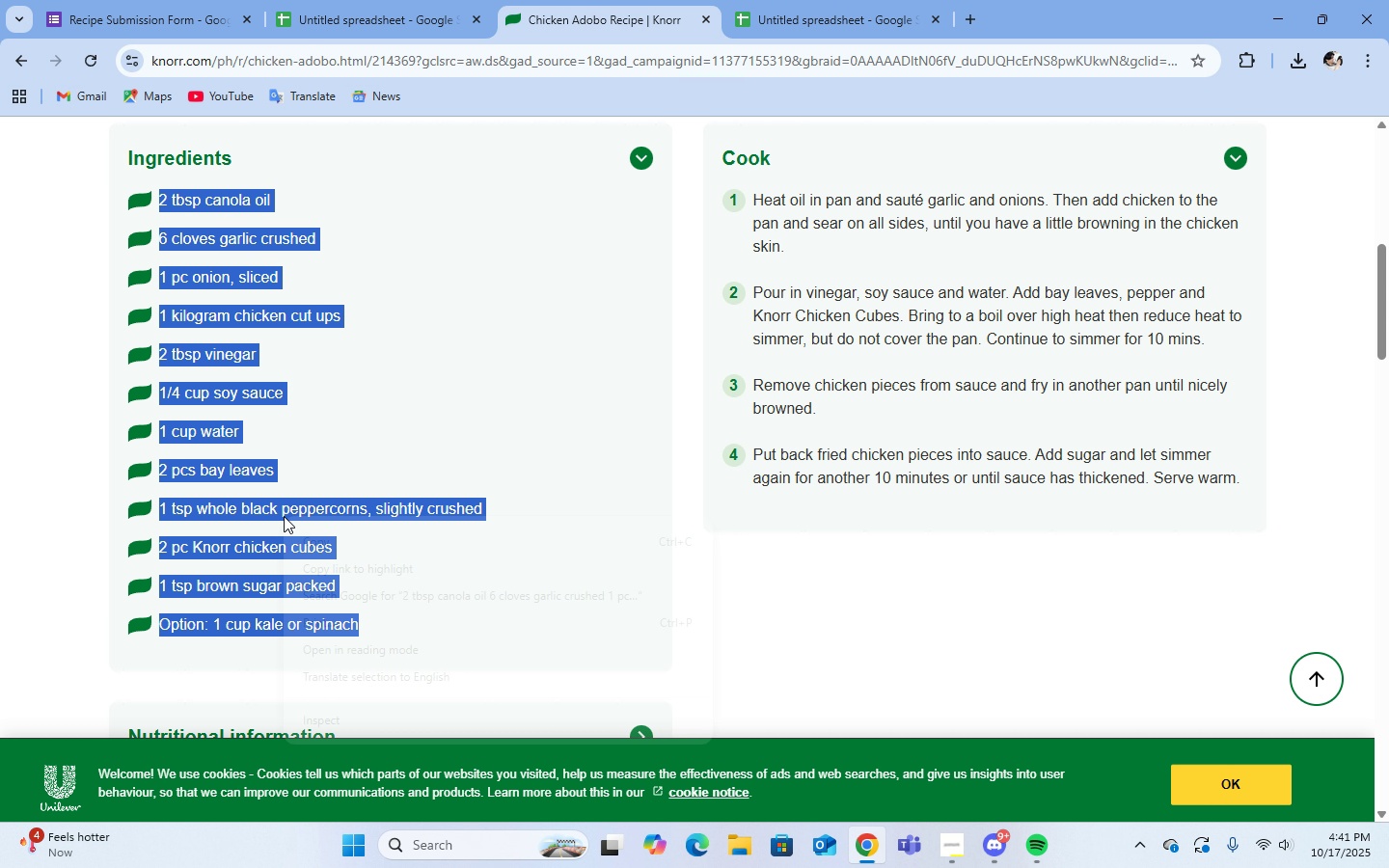 
right_click([284, 516])
 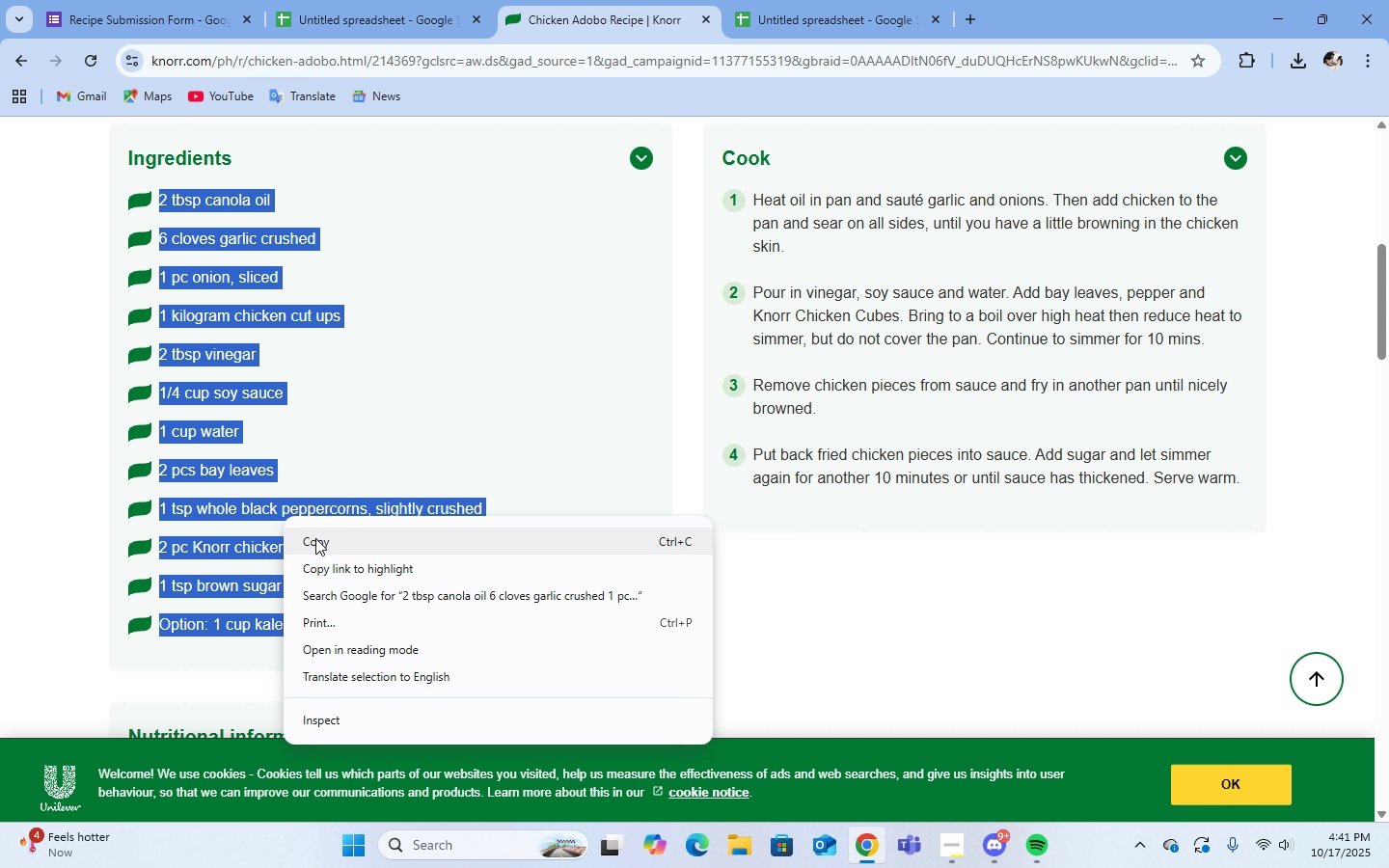 
left_click([315, 538])
 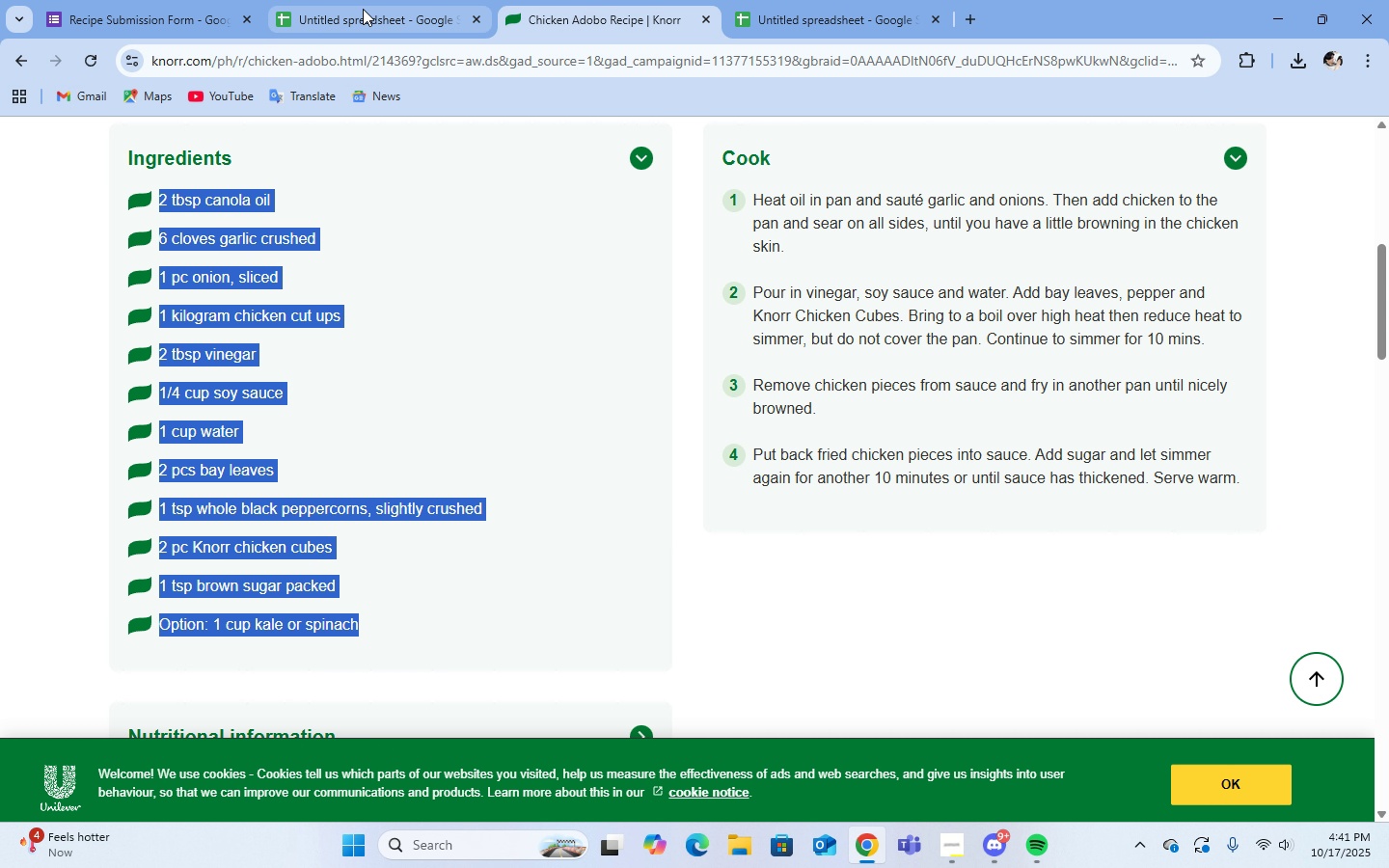 
left_click([363, 9])
 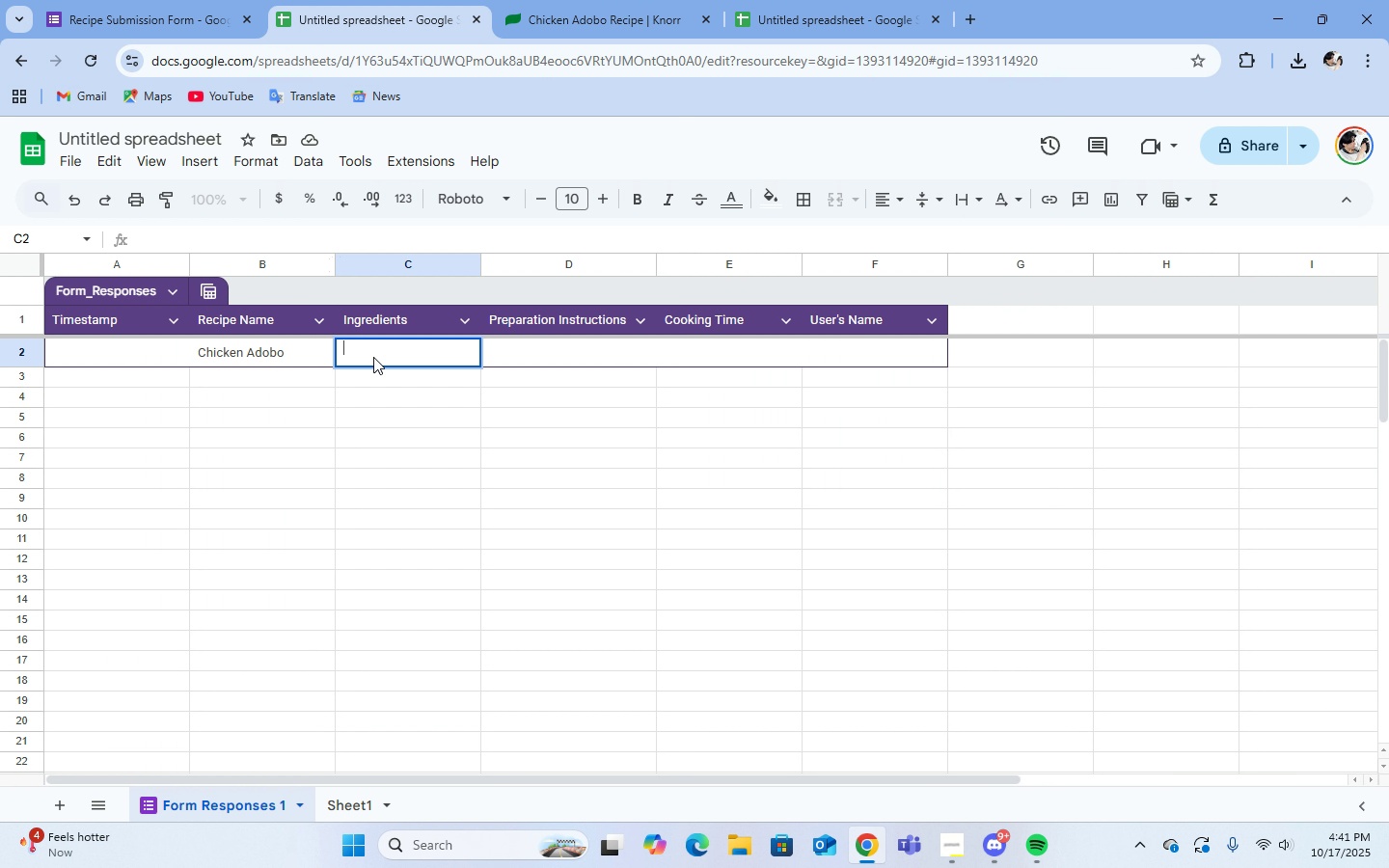 
hold_key(key=ControlLeft, duration=1.36)
 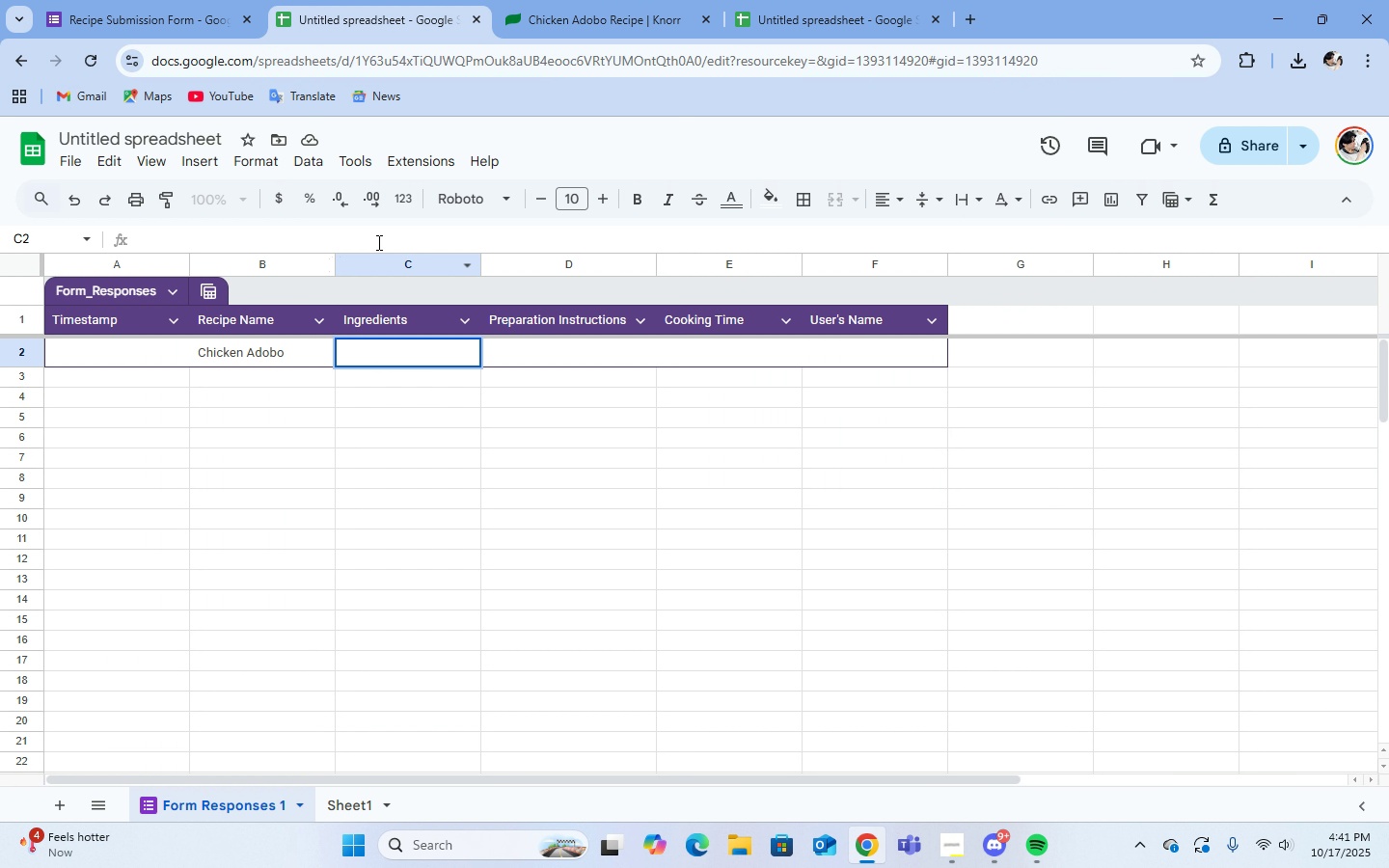 
left_click([377, 242])
 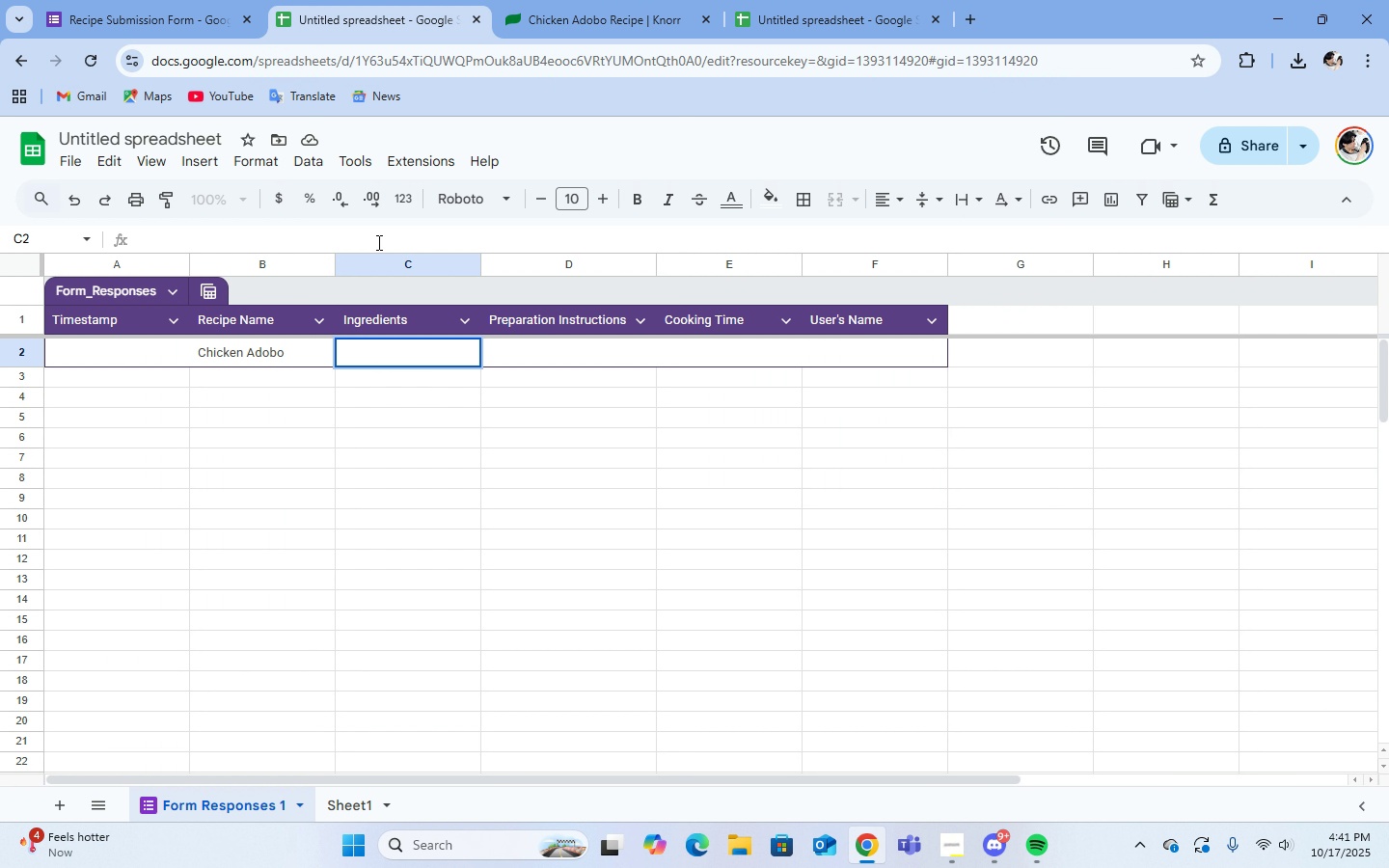 
key(Control+V)
 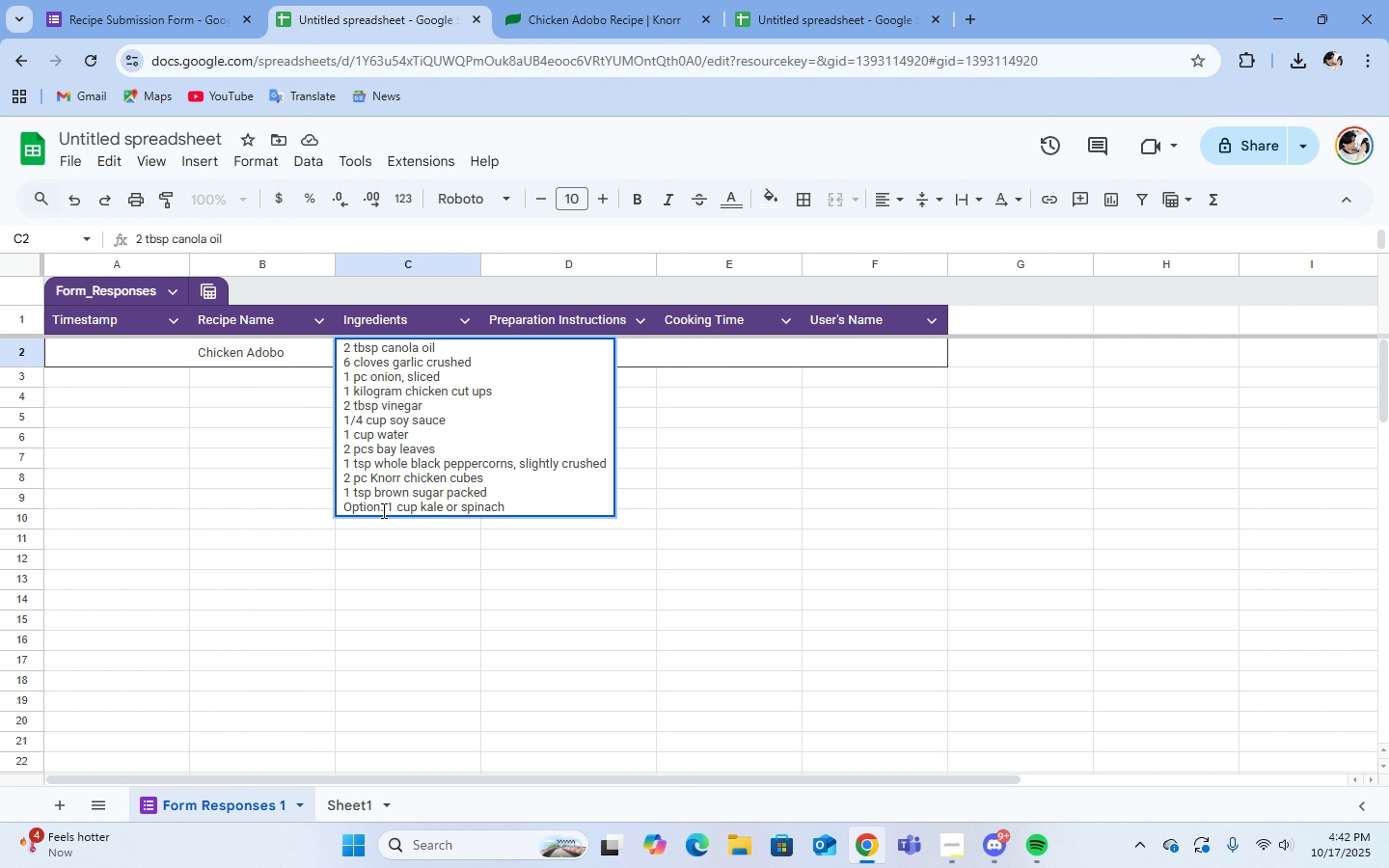 
left_click([379, 511])
 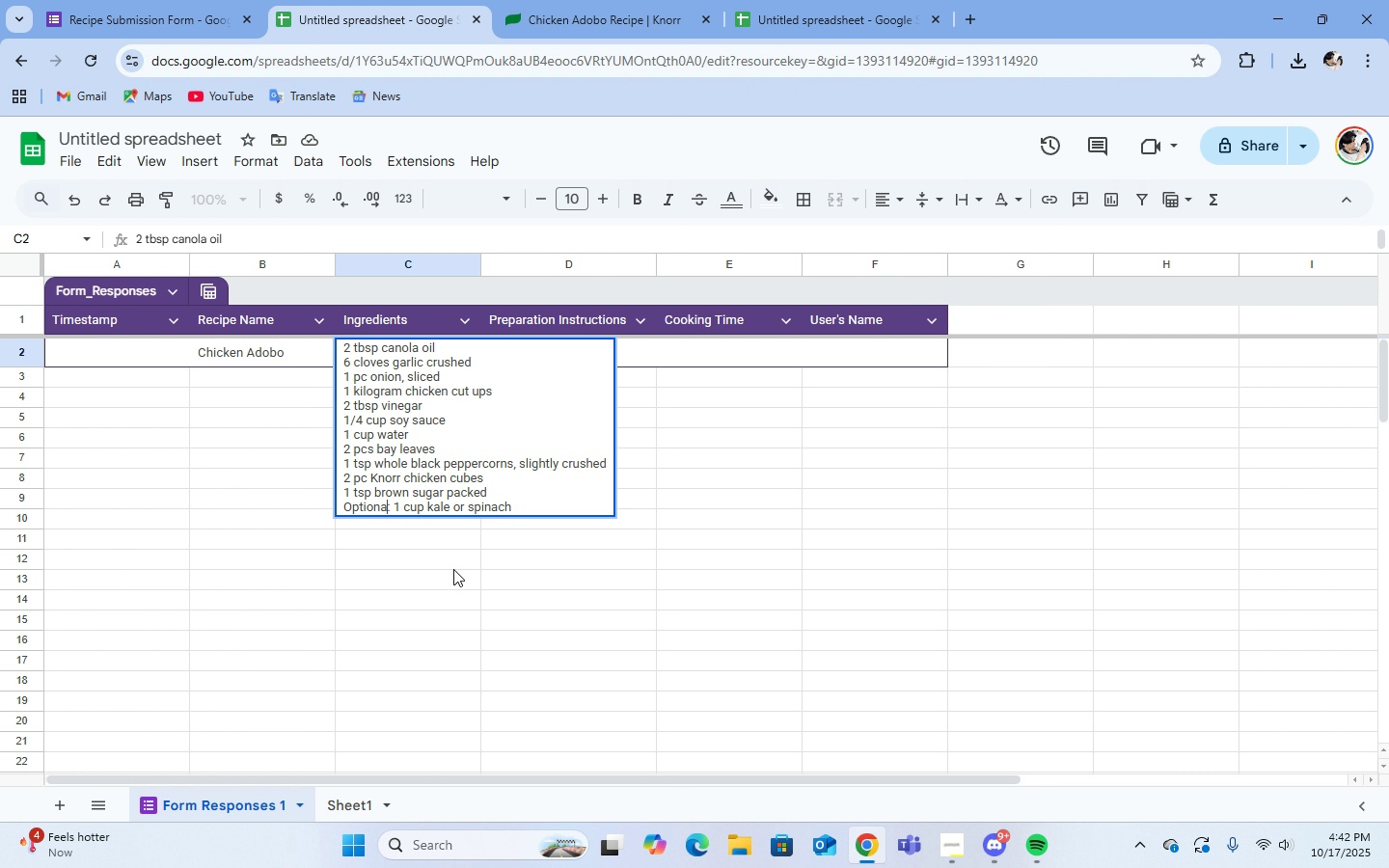 
type(al)
 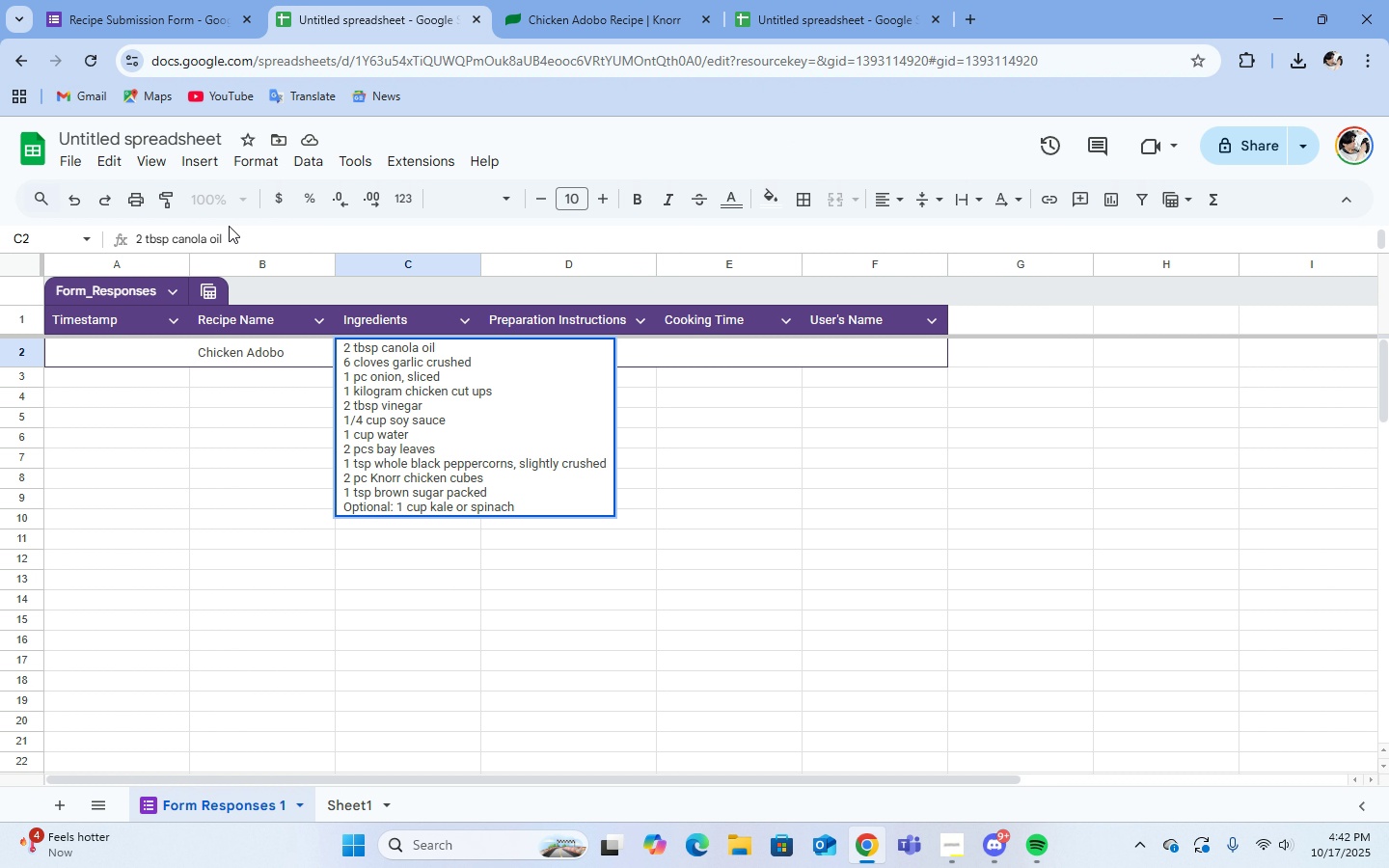 
left_click([247, 240])
 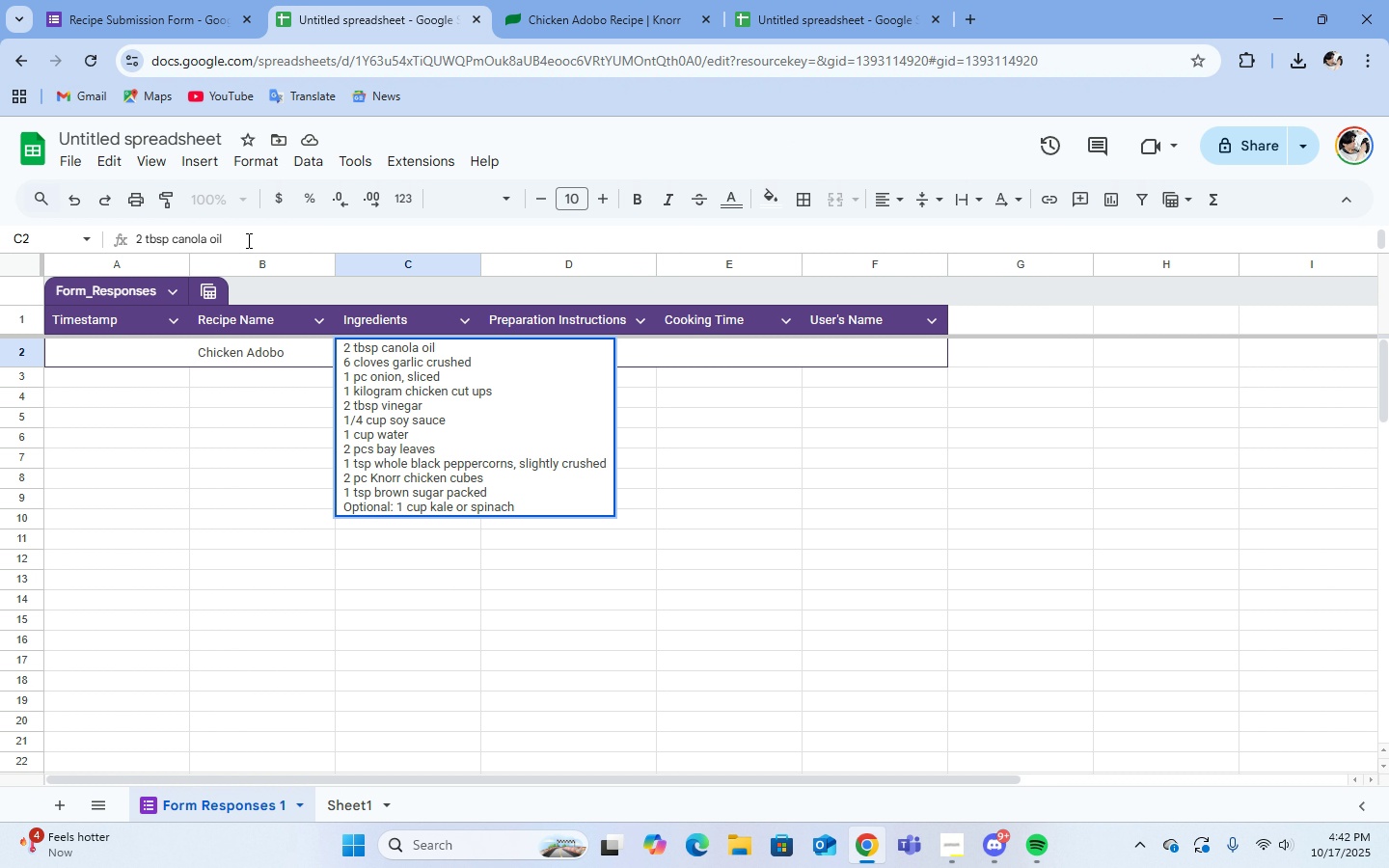 
key(Enter)
 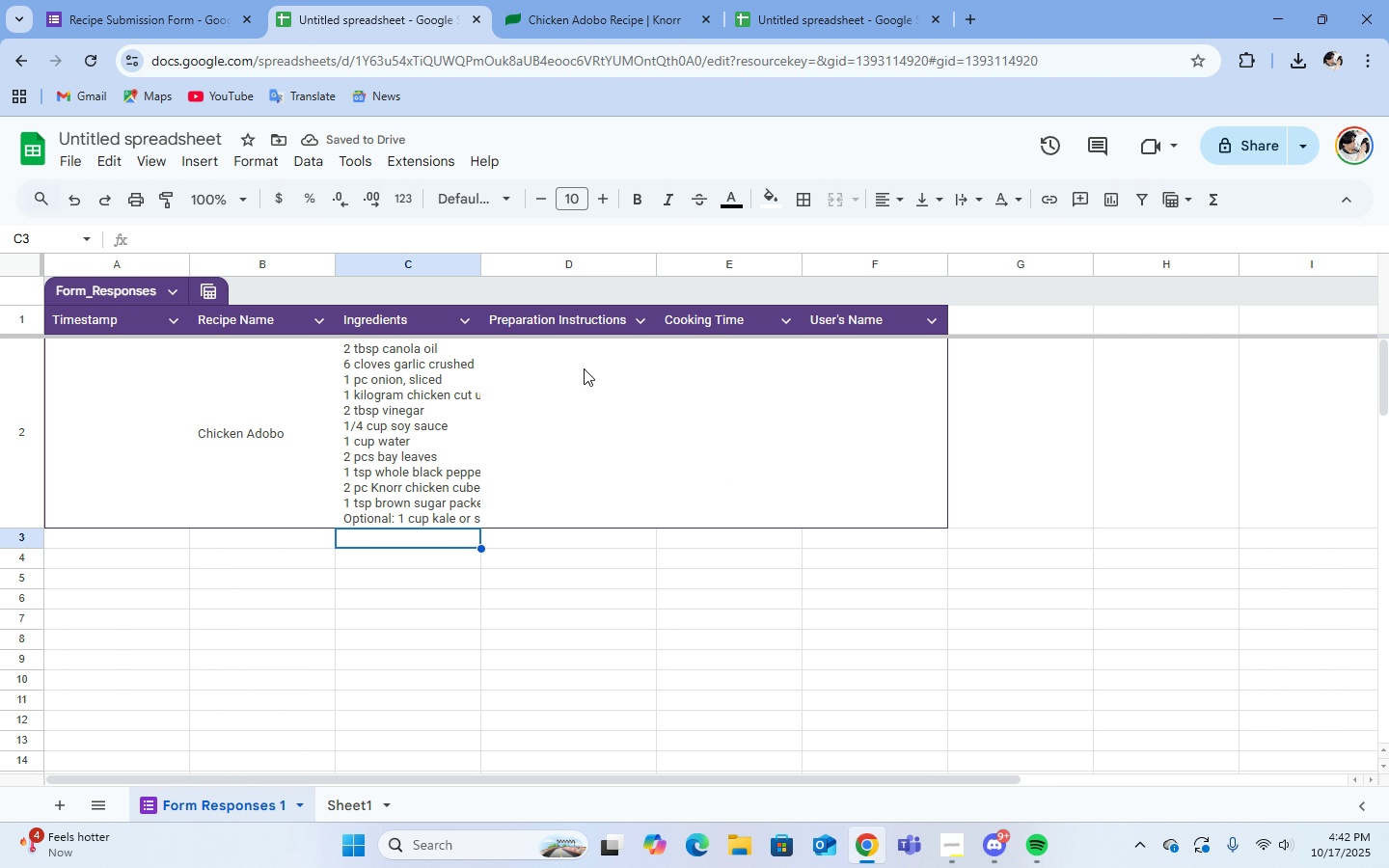 
wait(5.57)
 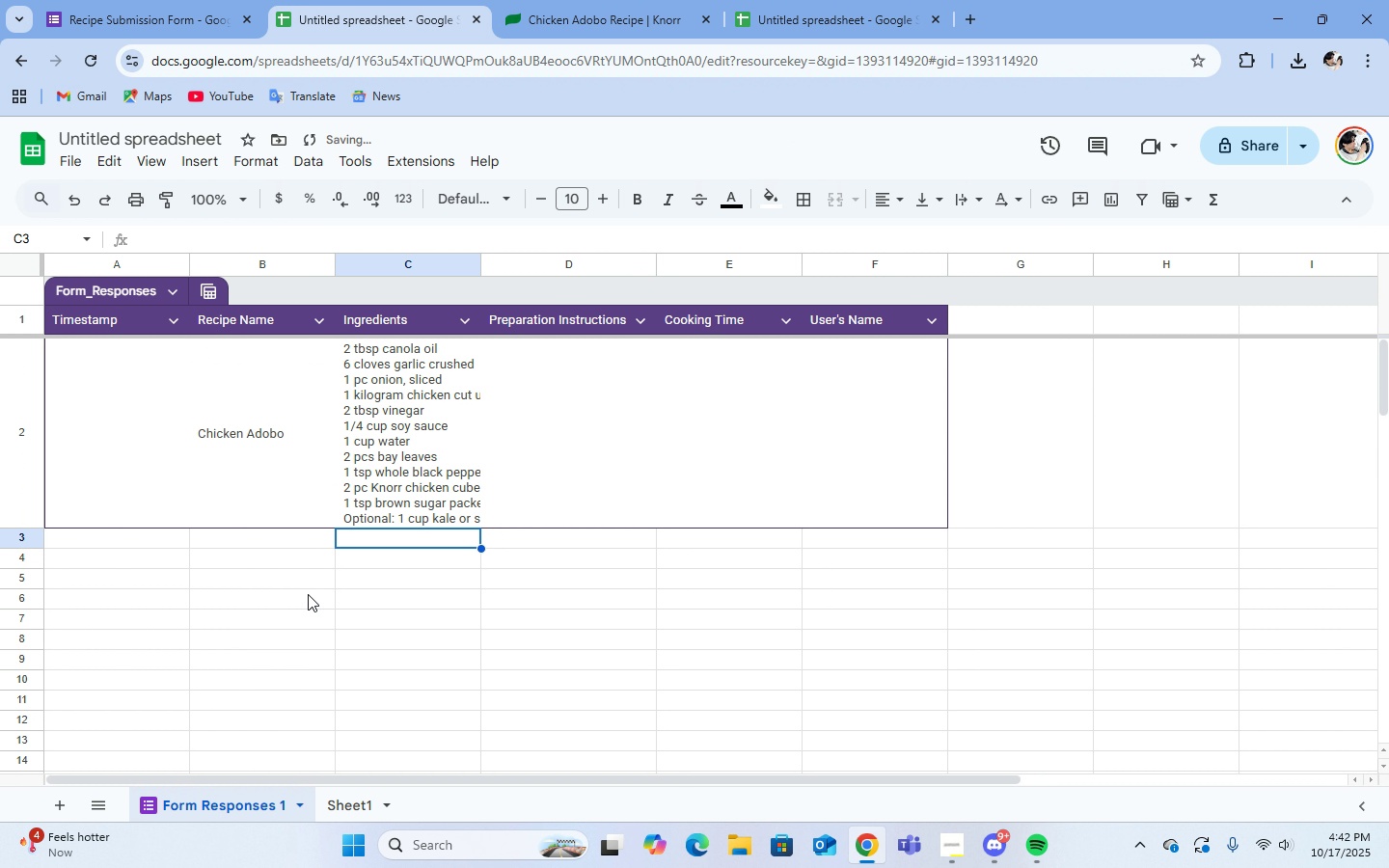 
left_click([541, 0])
 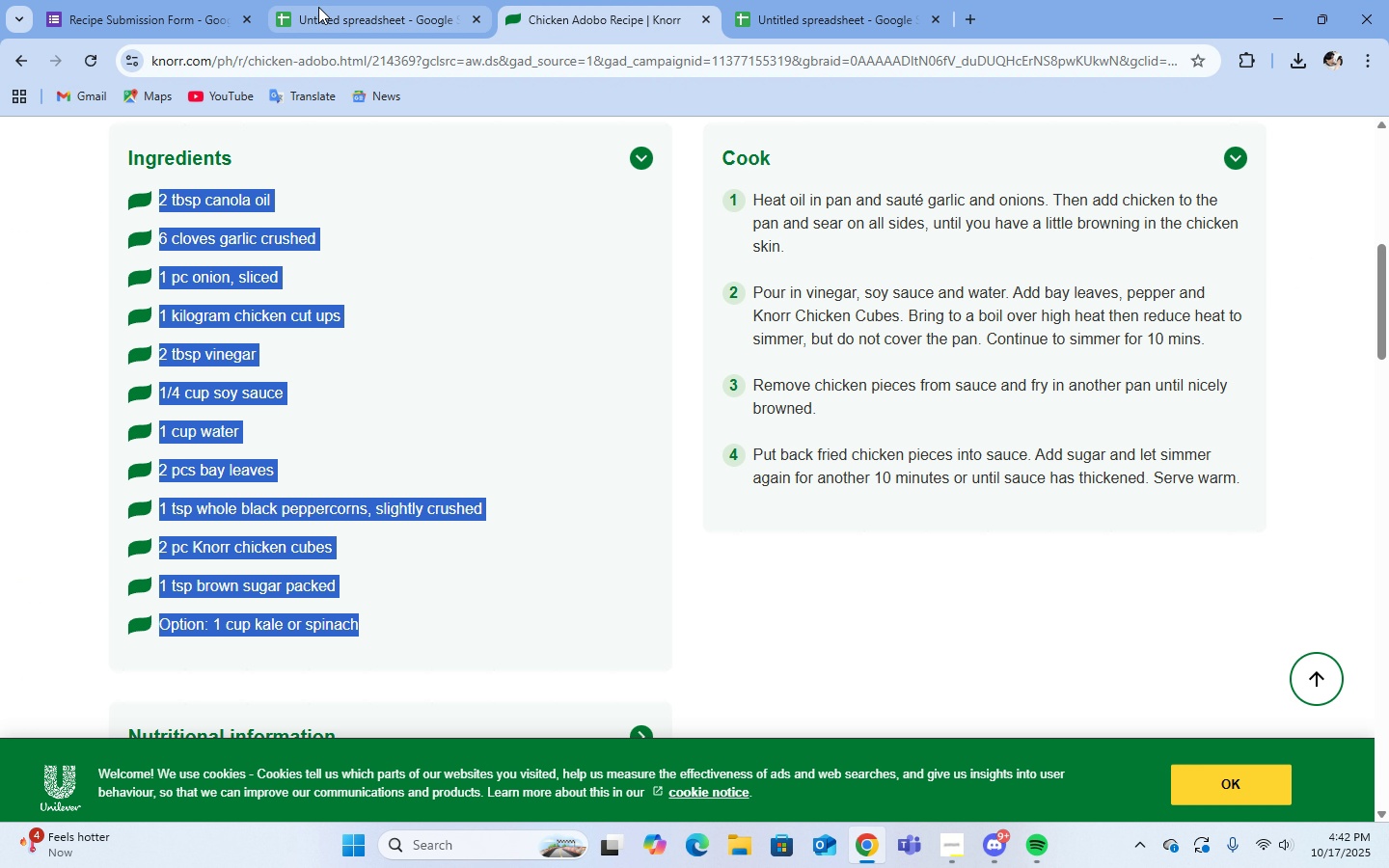 
left_click([318, 7])
 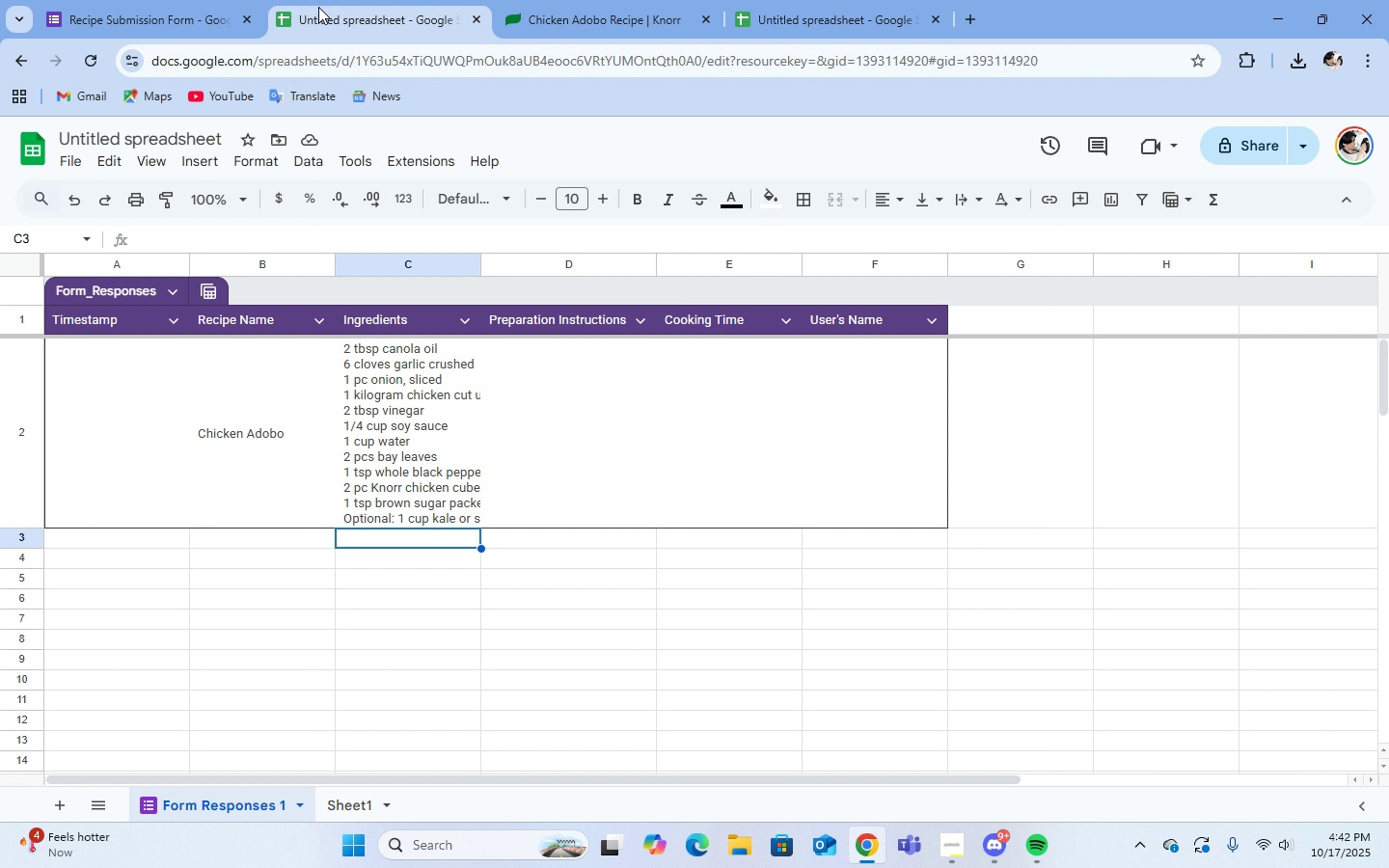 
middle_click([318, 7])
 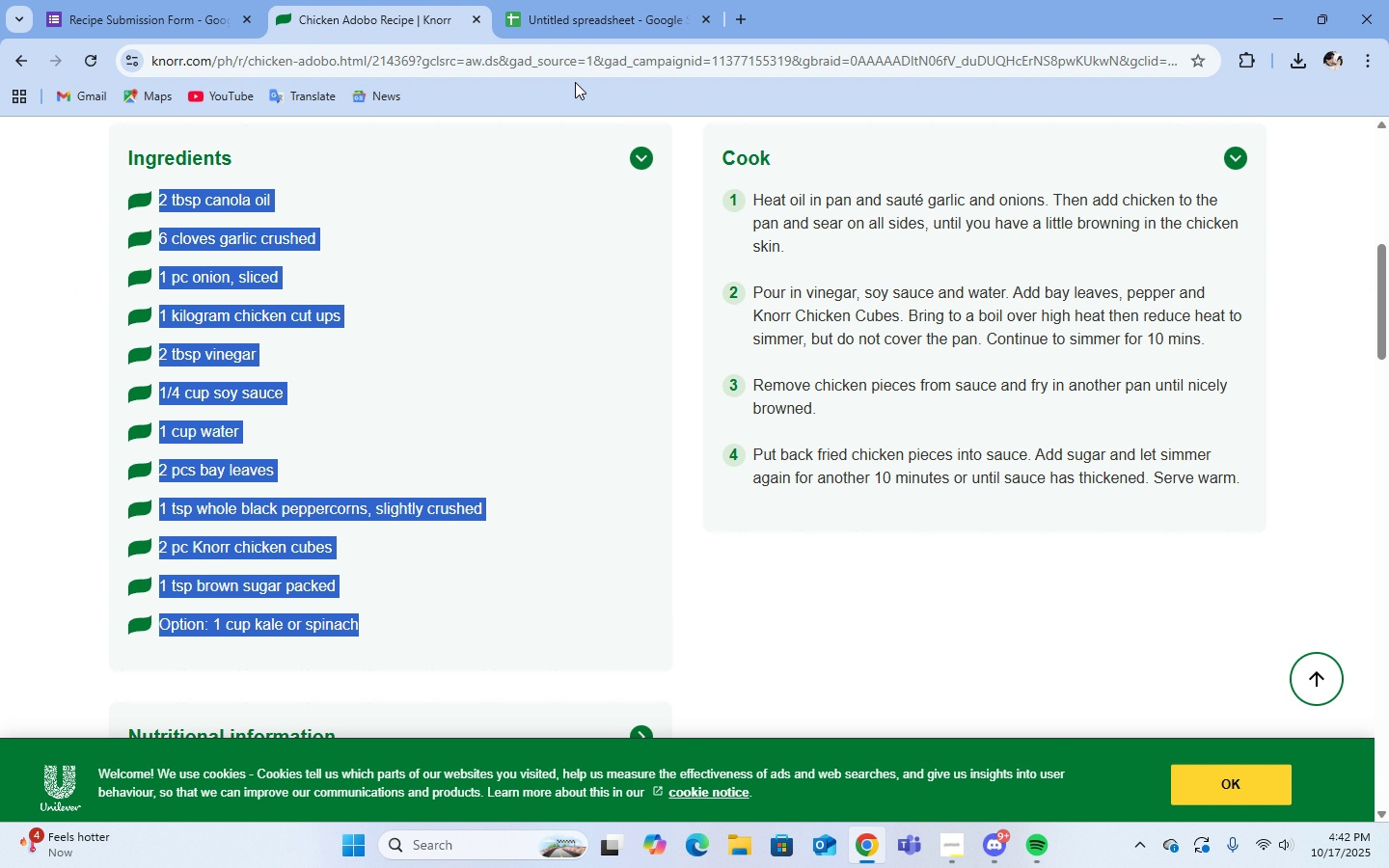 
double_click([593, 16])
 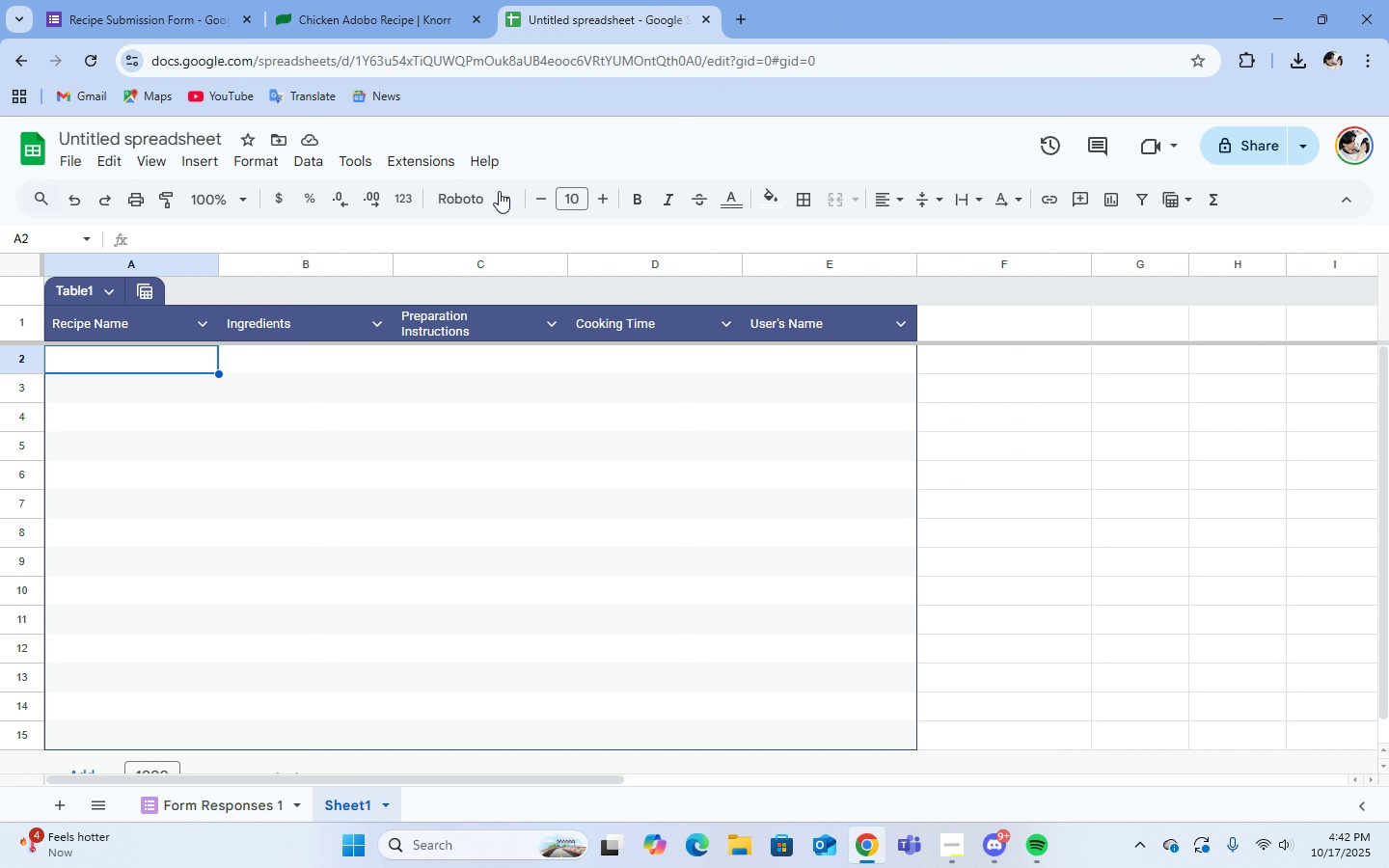 
double_click([355, 0])
 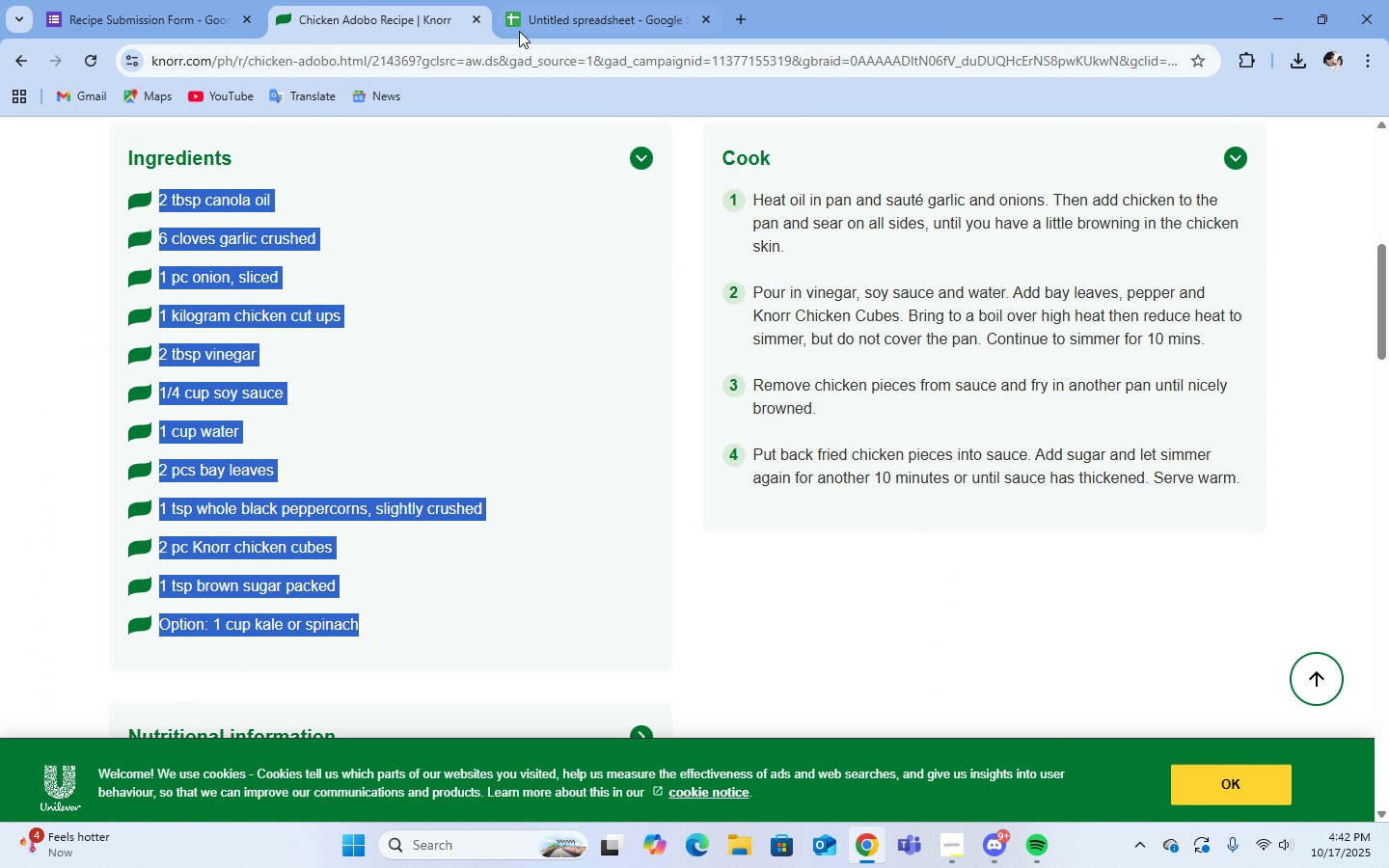 
left_click([519, 29])
 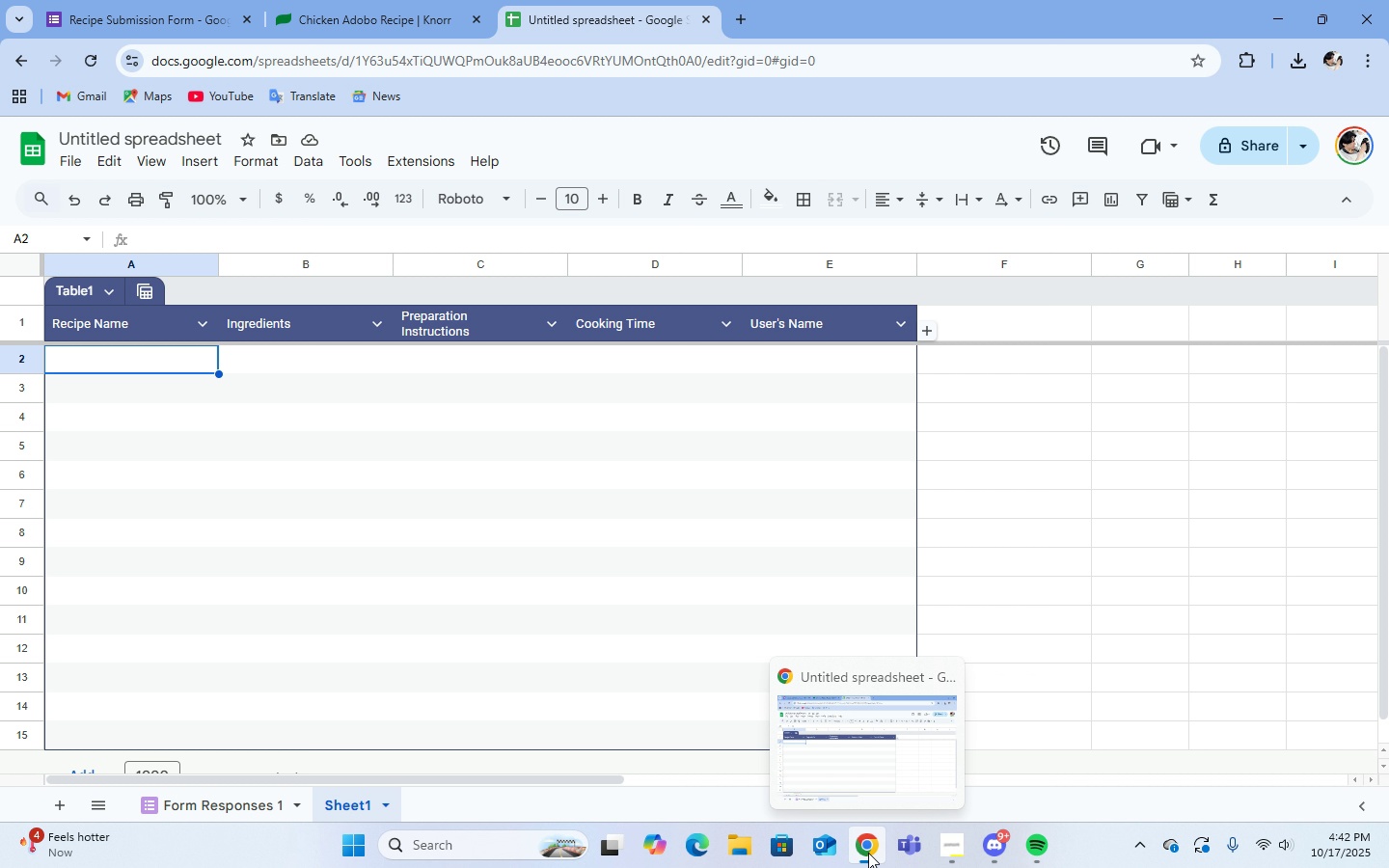 
left_click([866, 757])
 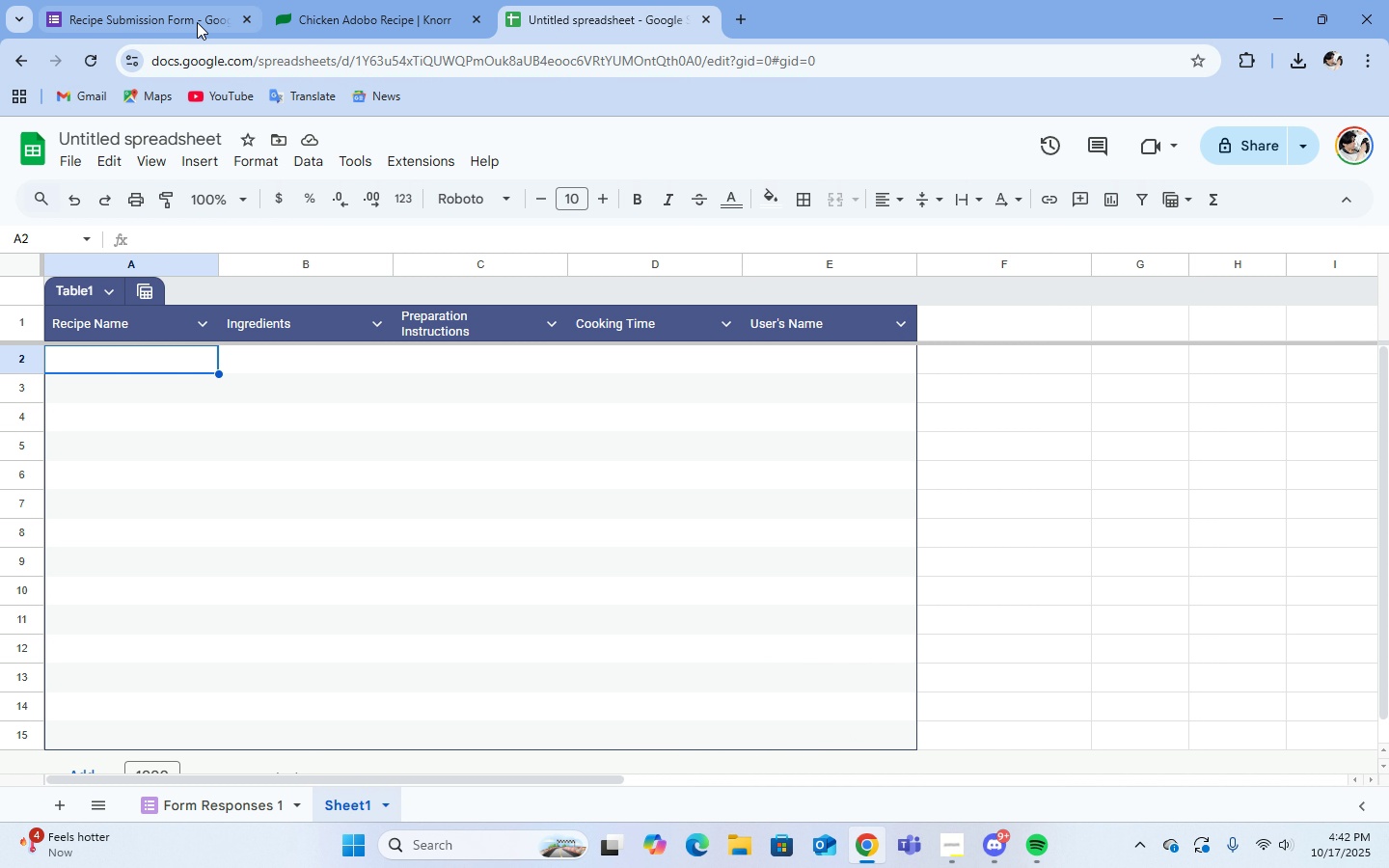 
middle_click([197, 22])
 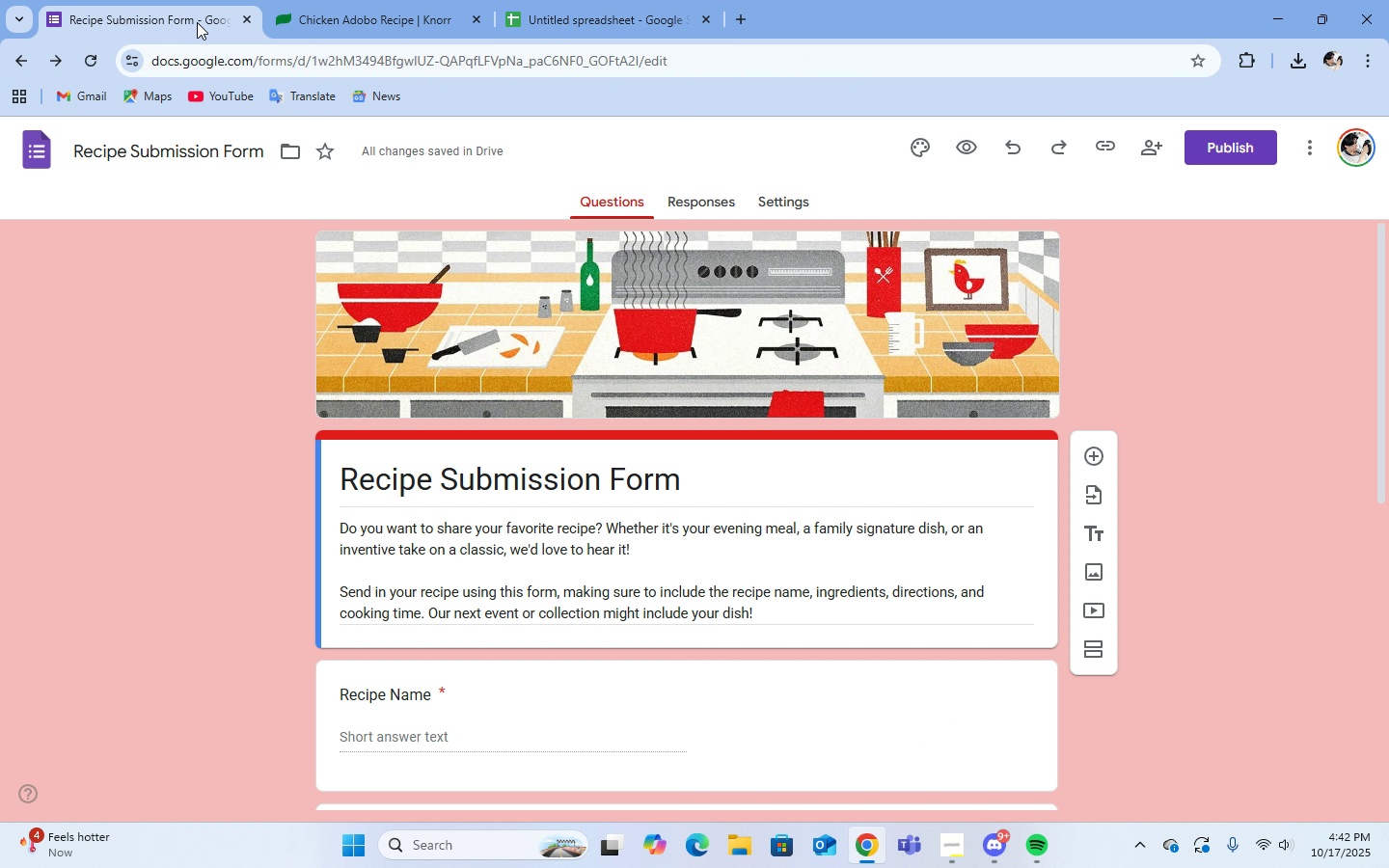 
double_click([197, 22])
 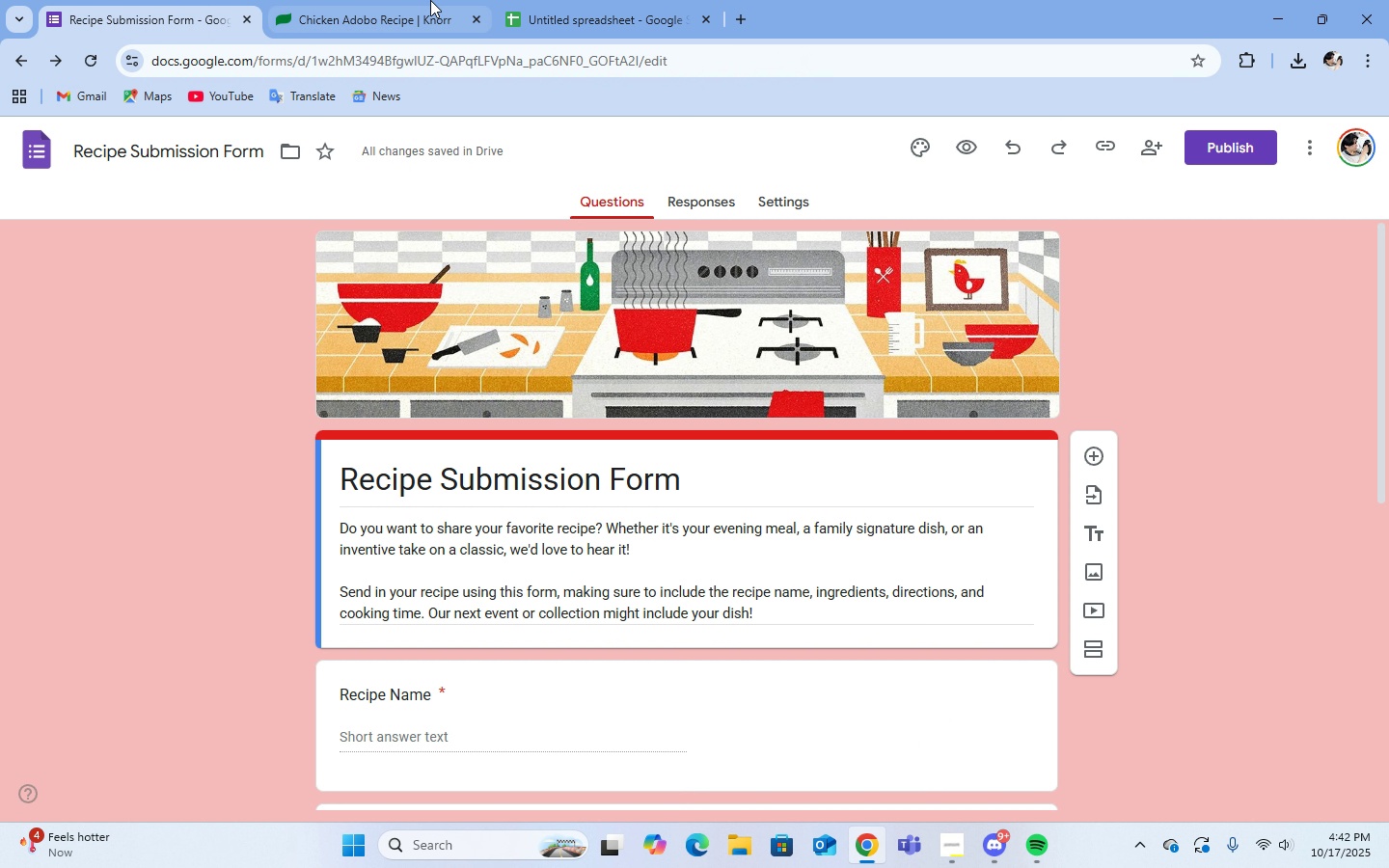 
left_click([634, 14])
 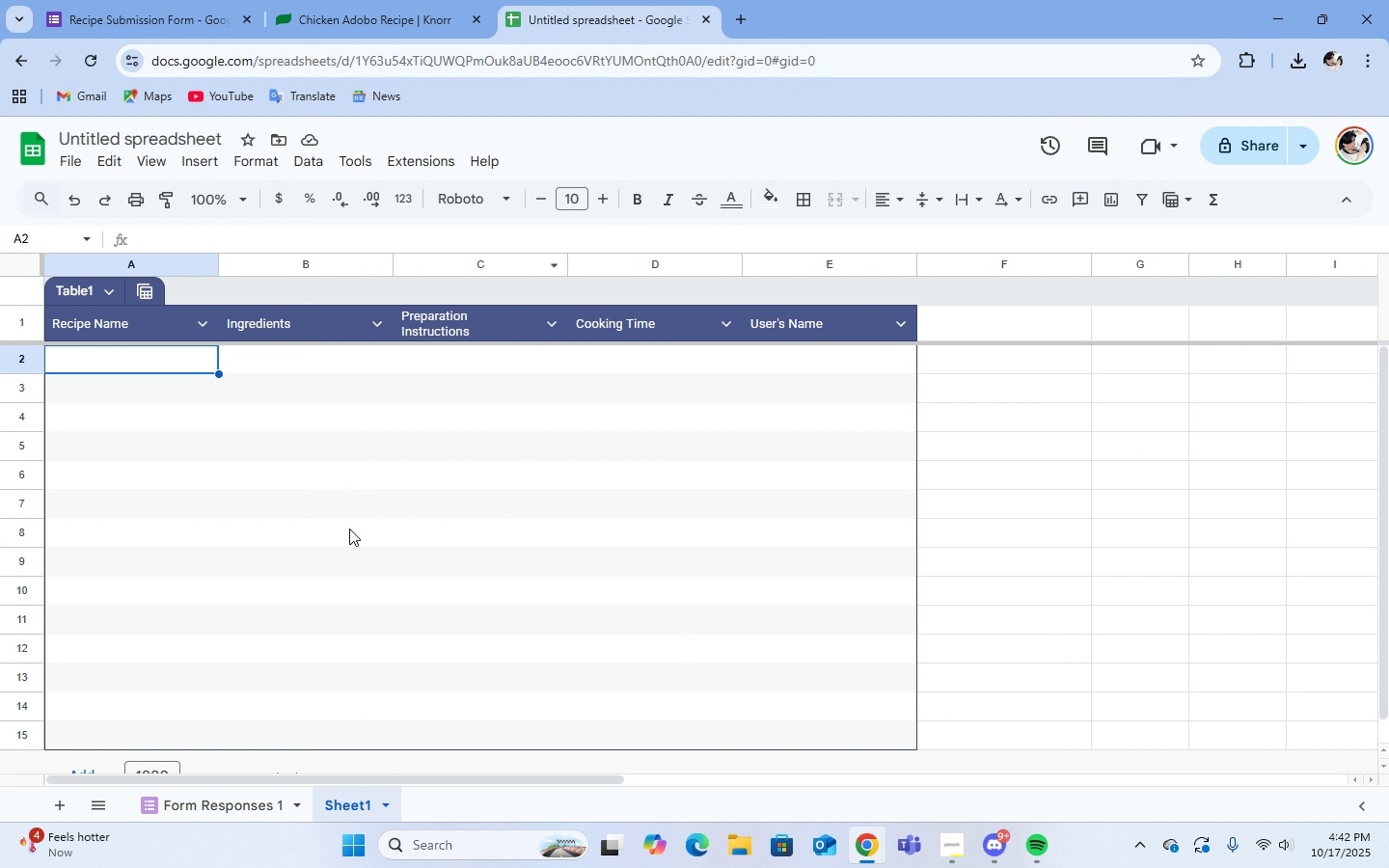 
scroll: coordinate [350, 529], scroll_direction: up, amount: 5.0
 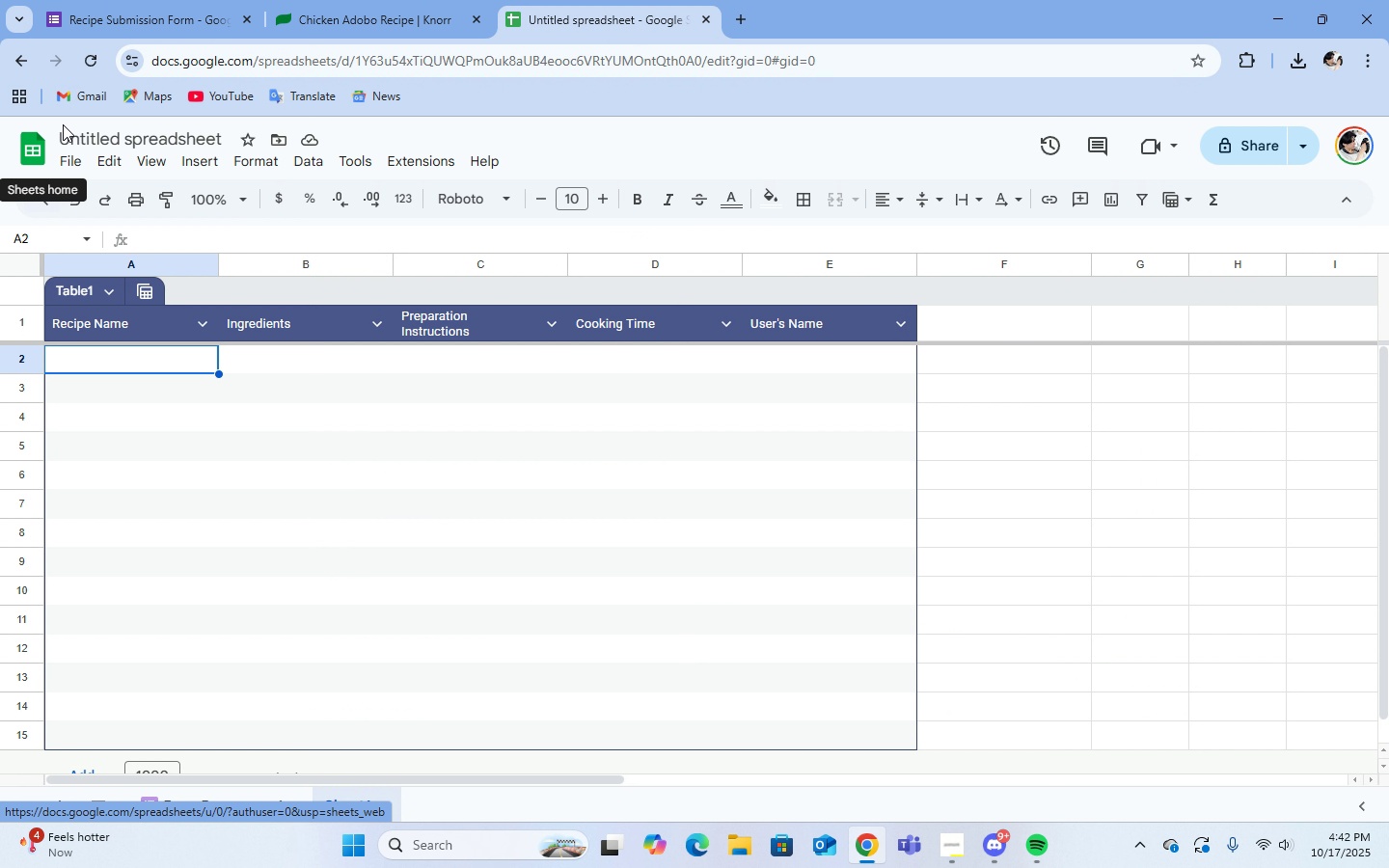 
left_click([118, 21])
 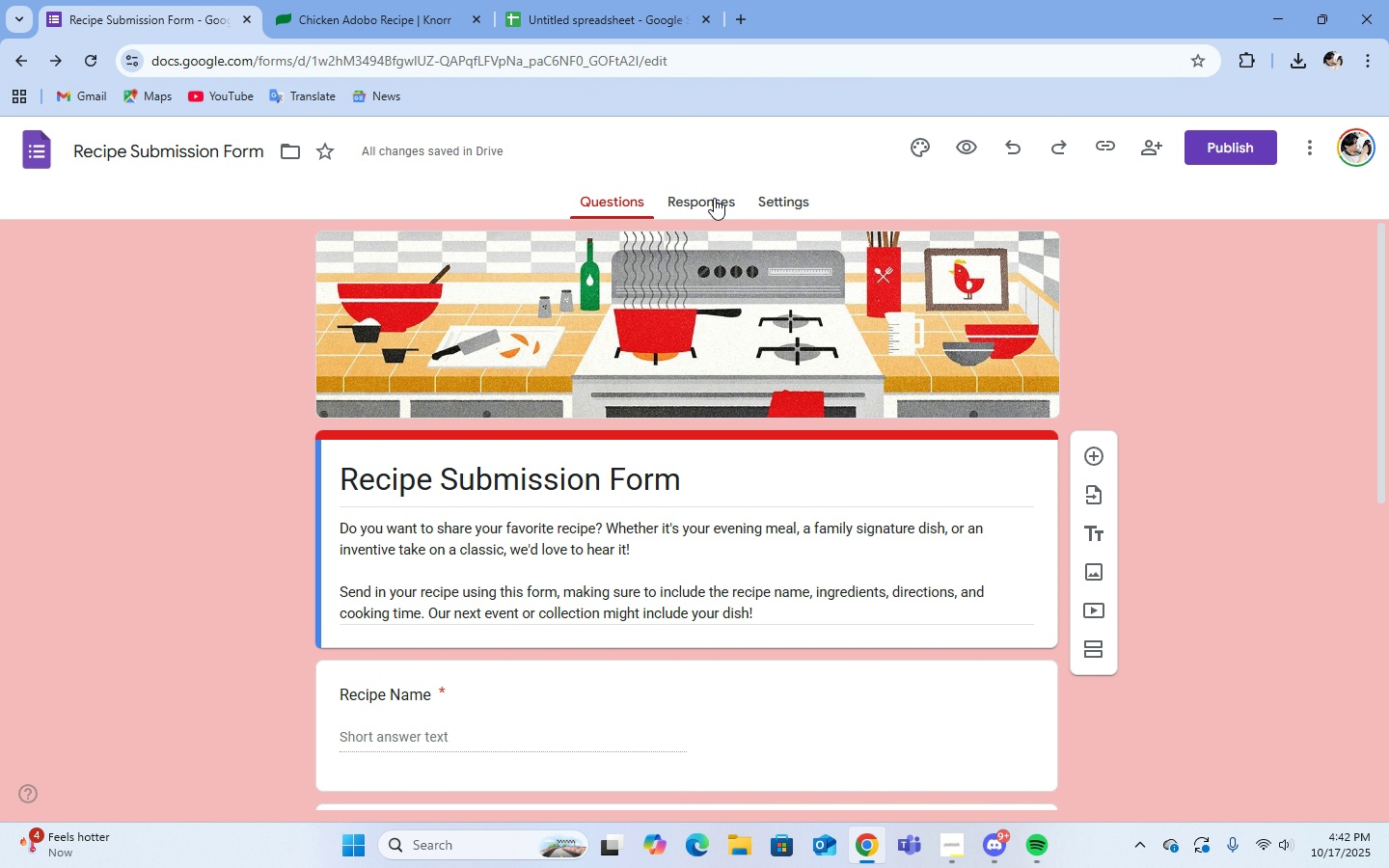 
left_click([714, 198])
 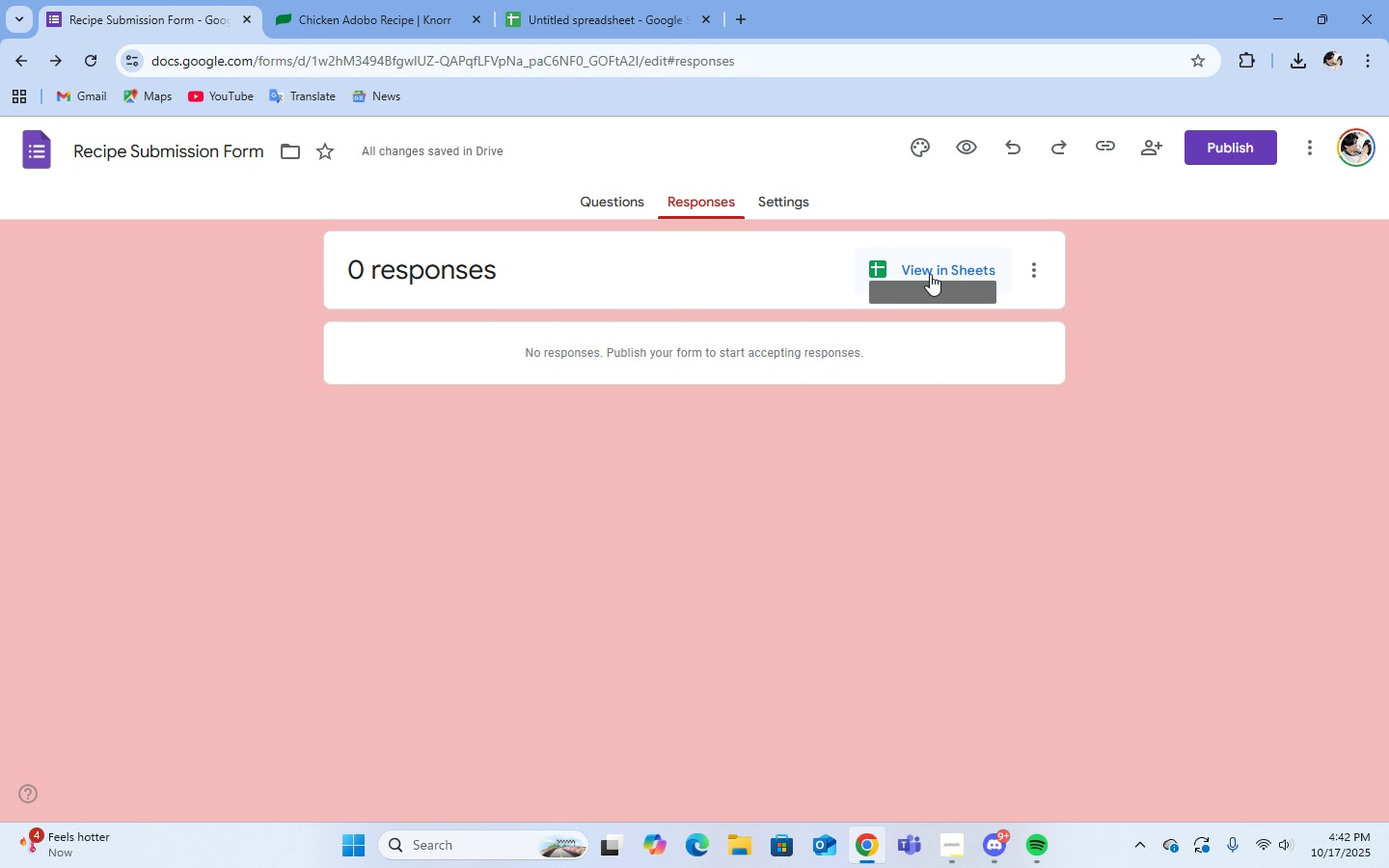 
left_click([930, 274])
 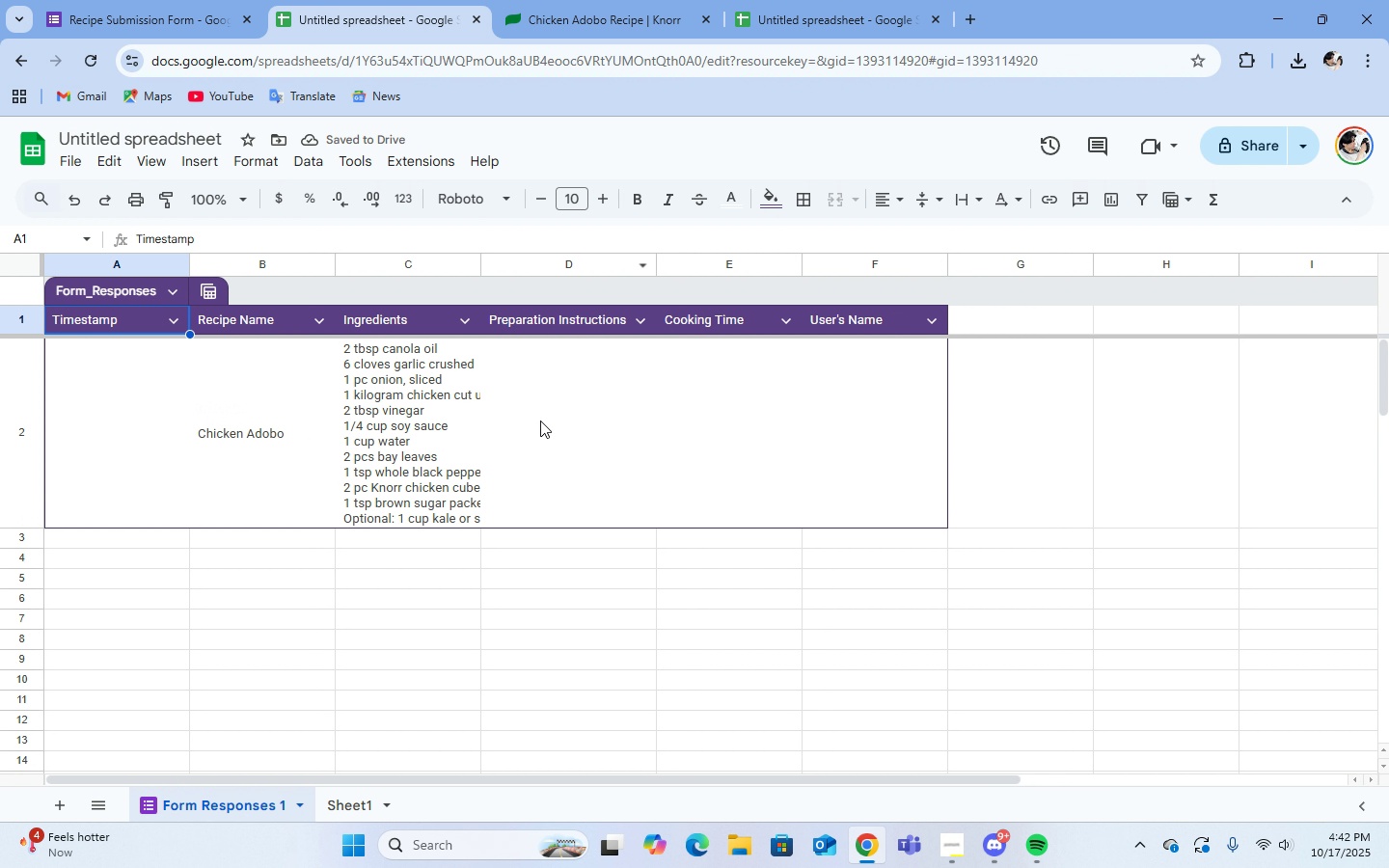 
wait(5.1)
 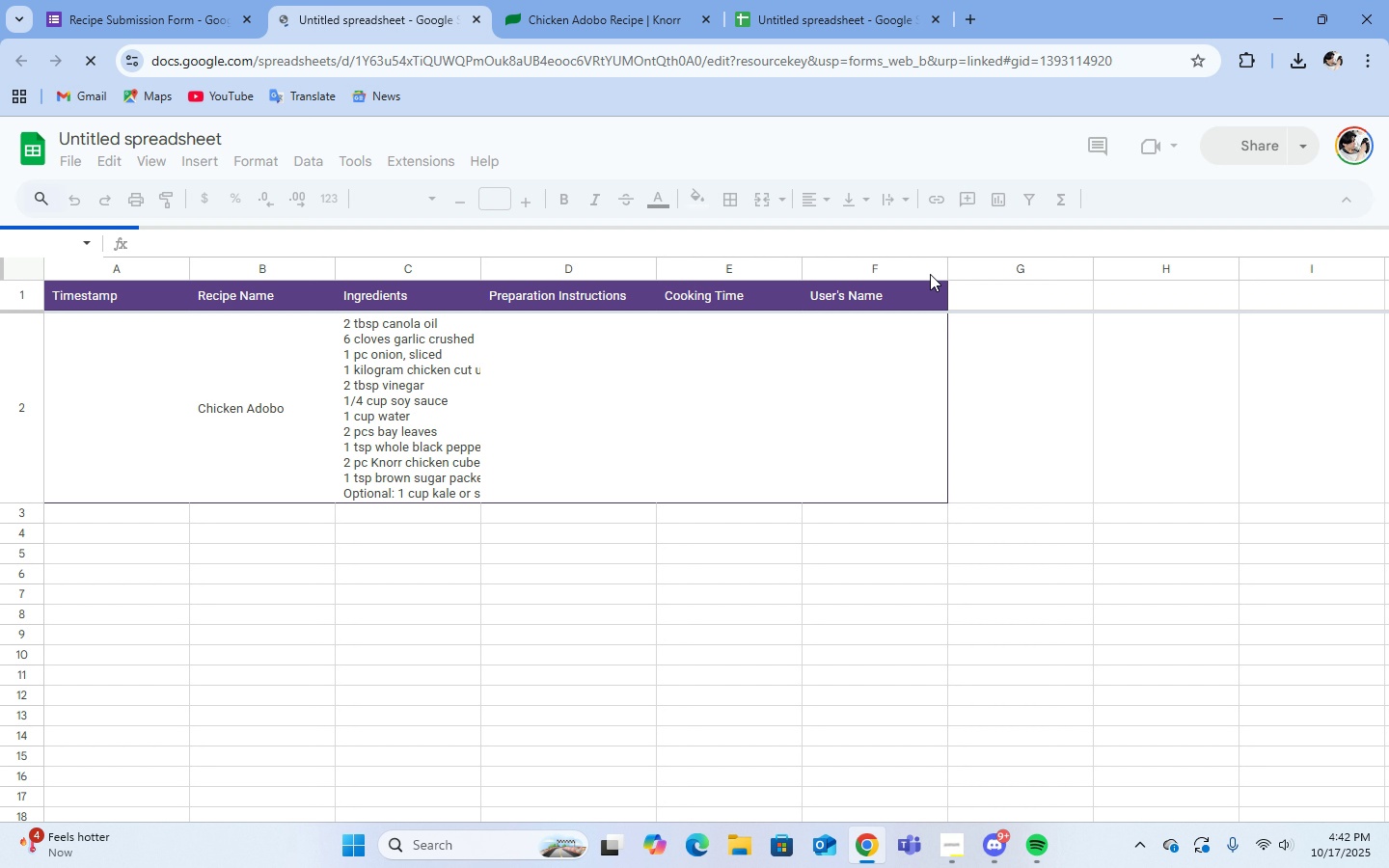 
left_click([169, 293])
 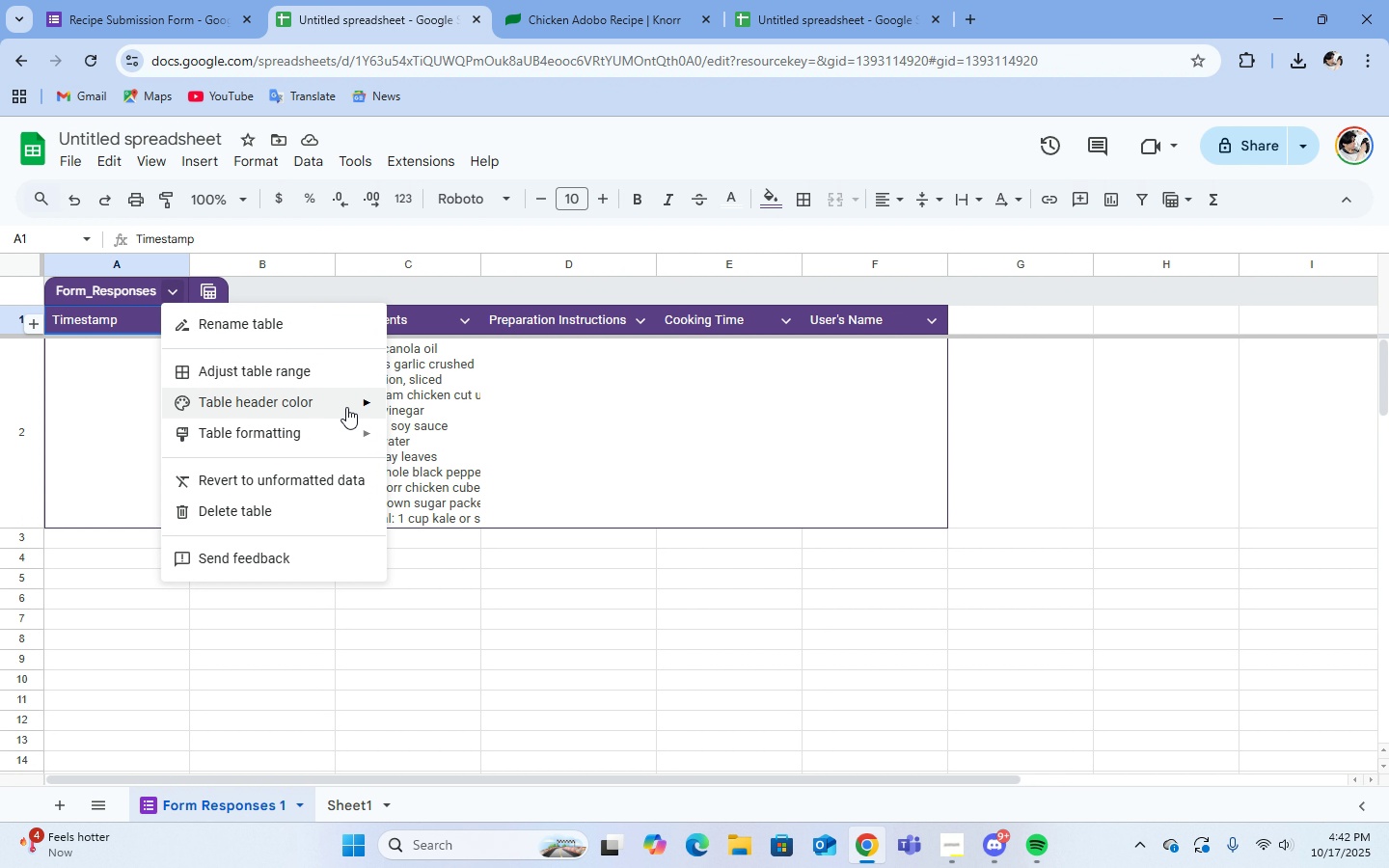 
middle_click([352, 407])
 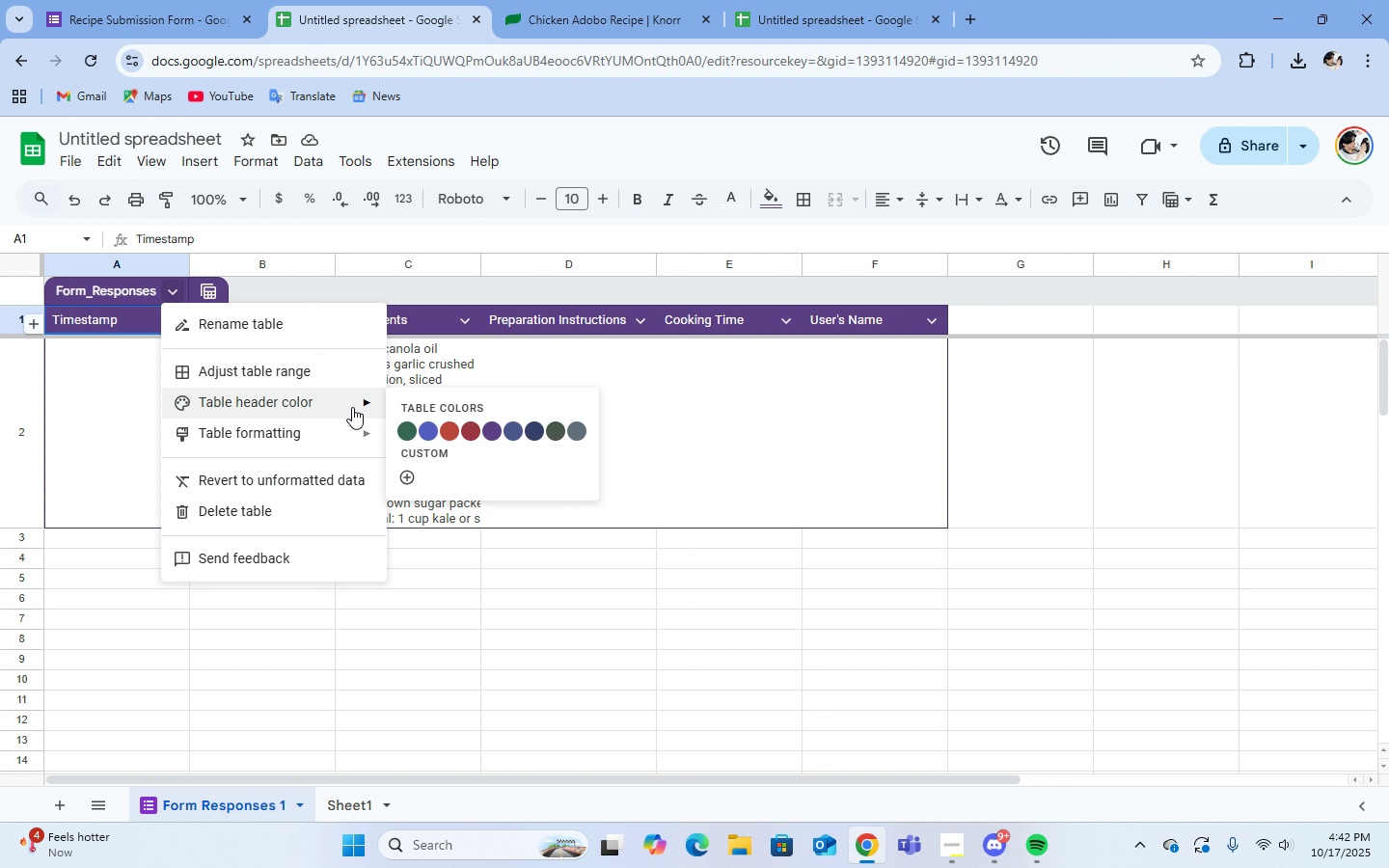 
left_click([352, 407])
 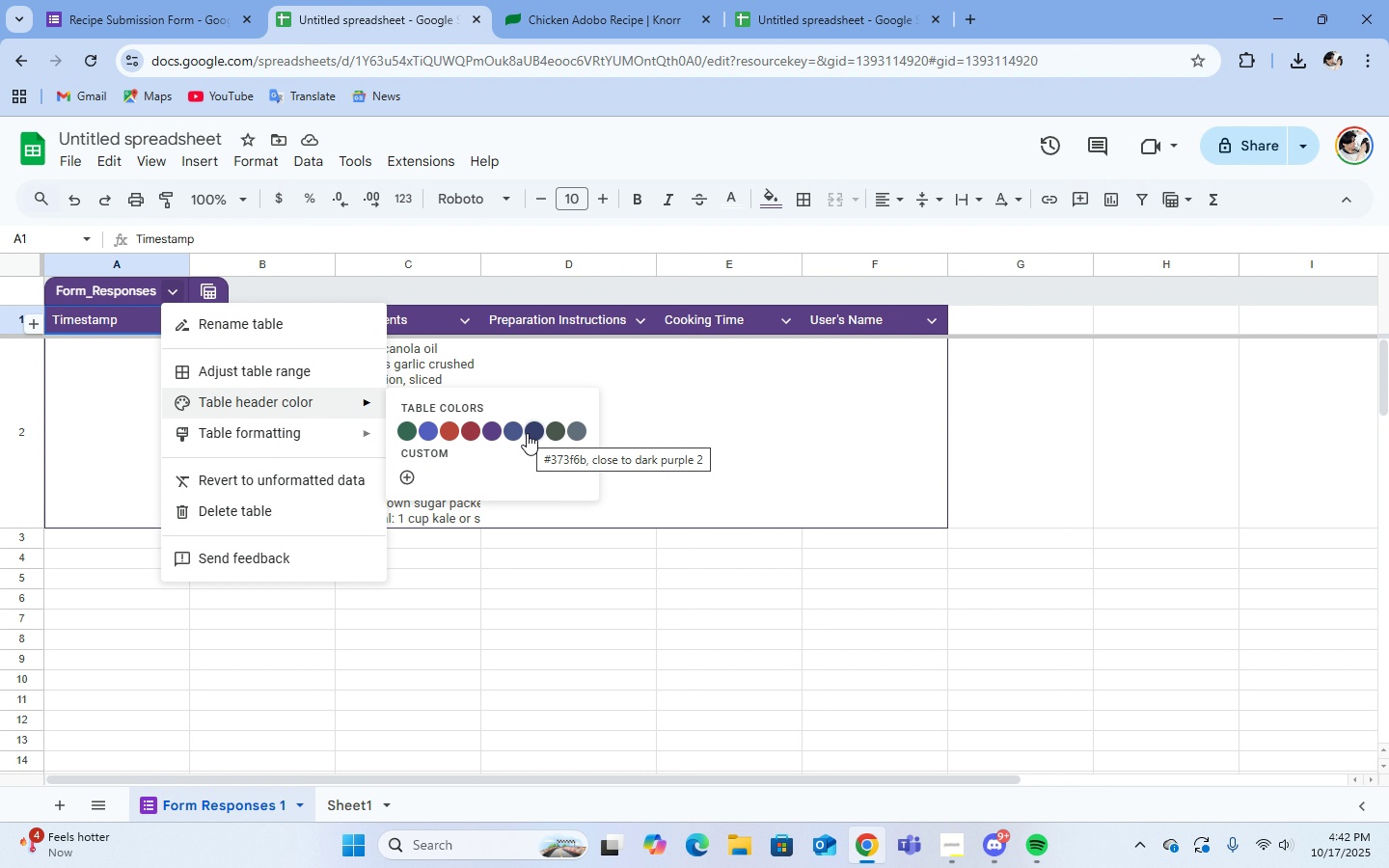 
left_click([527, 433])
 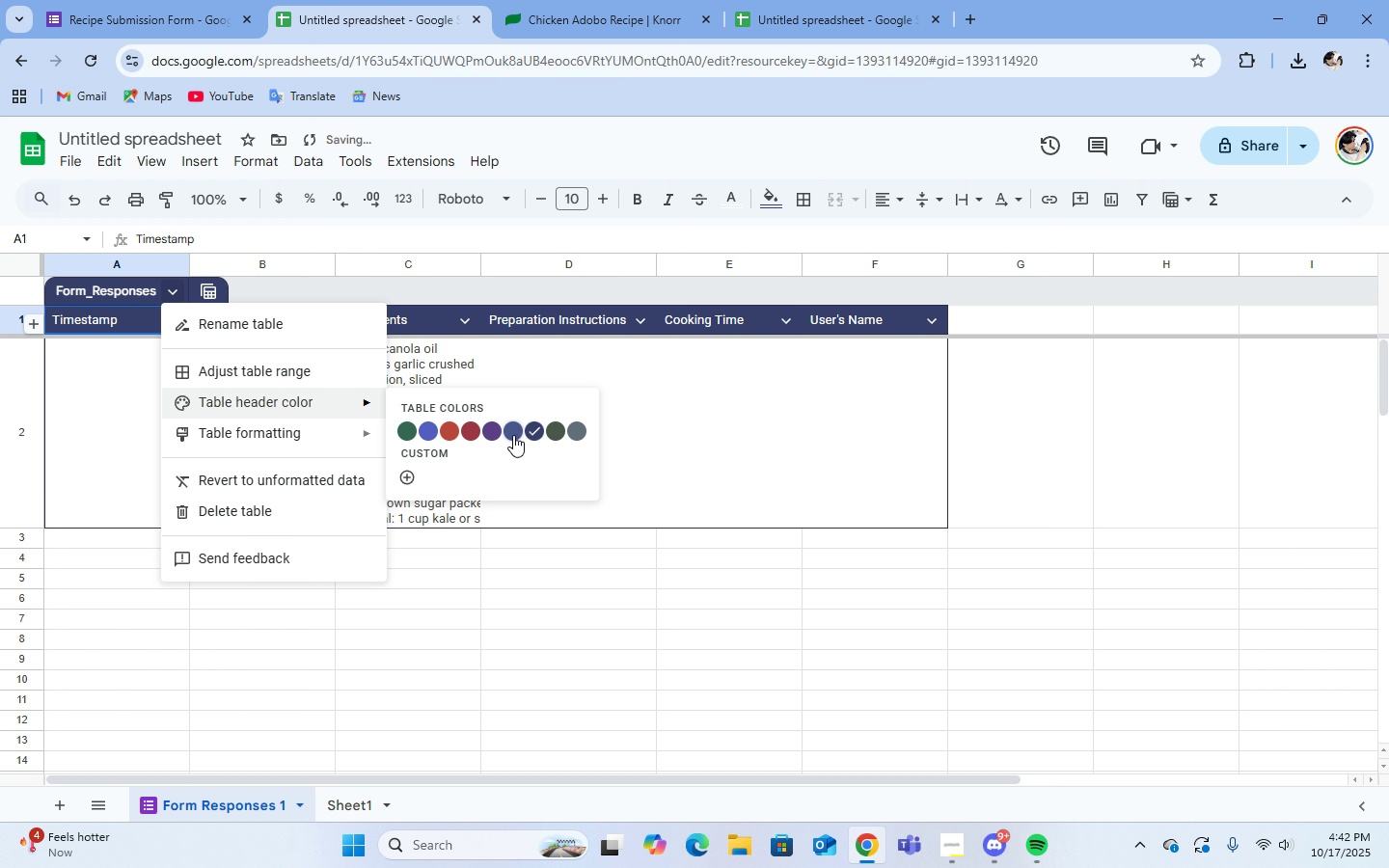 
left_click([513, 435])
 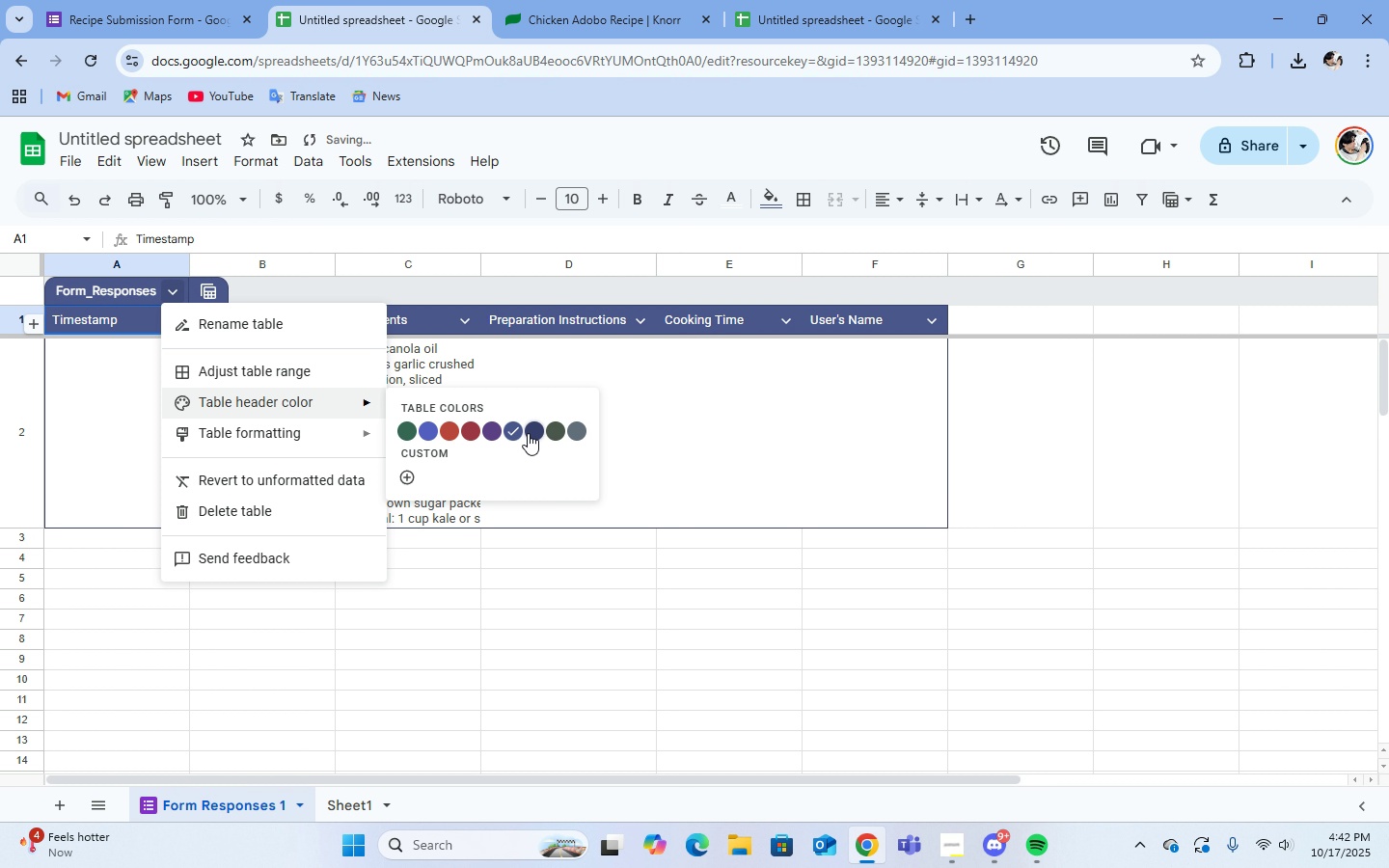 
left_click([530, 433])
 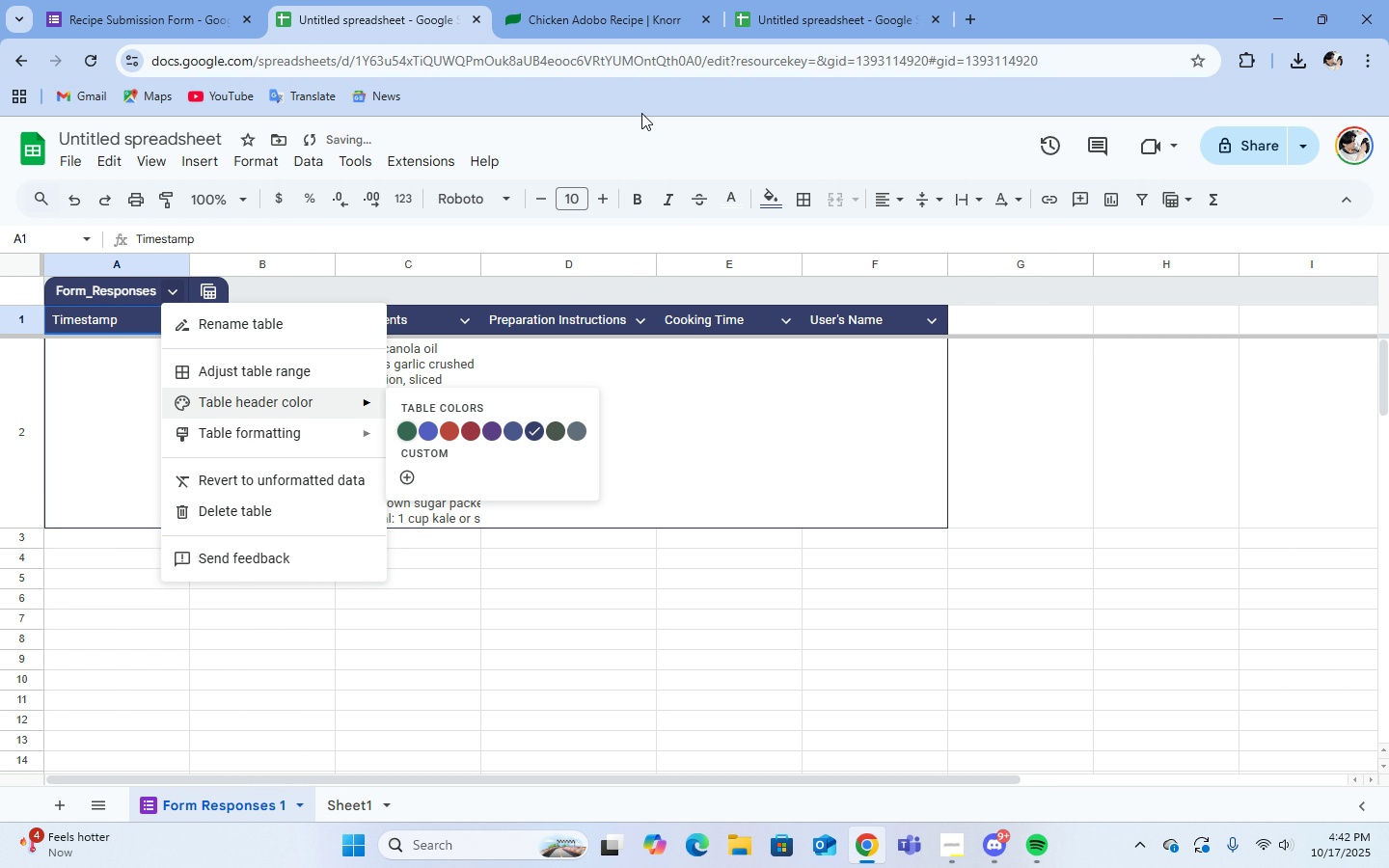 
left_click([639, 101])
 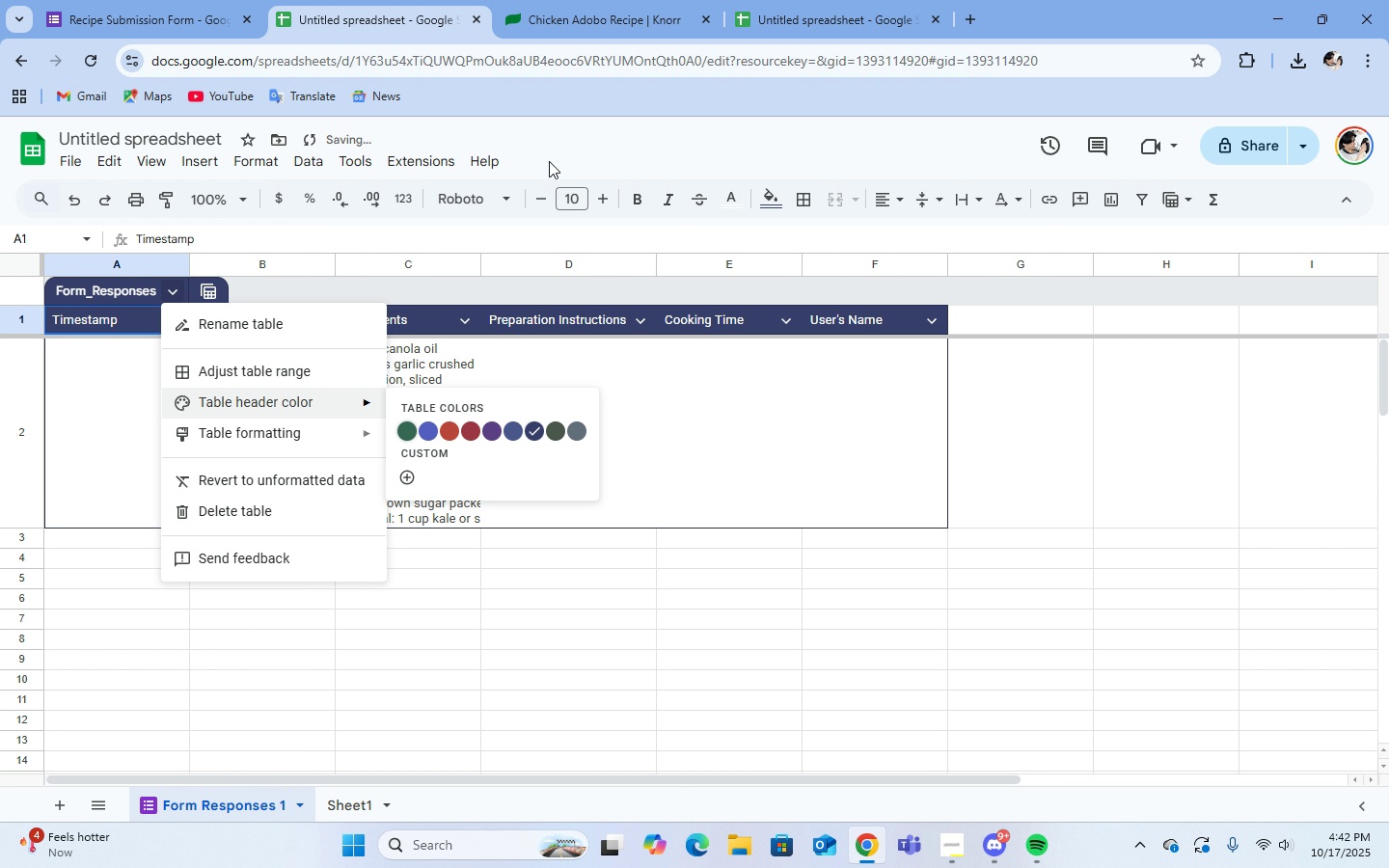 
double_click([549, 161])
 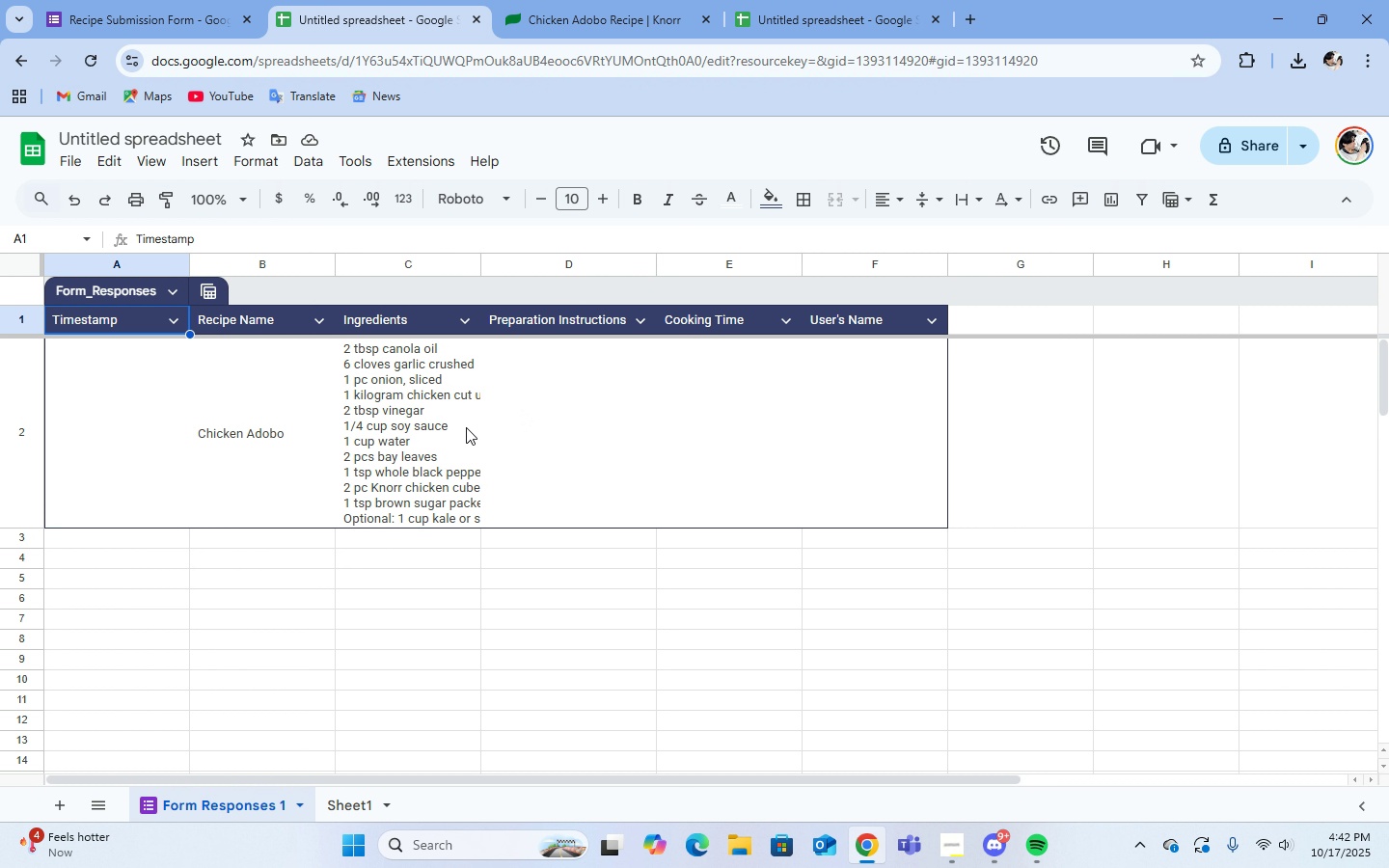 
wait(8.75)
 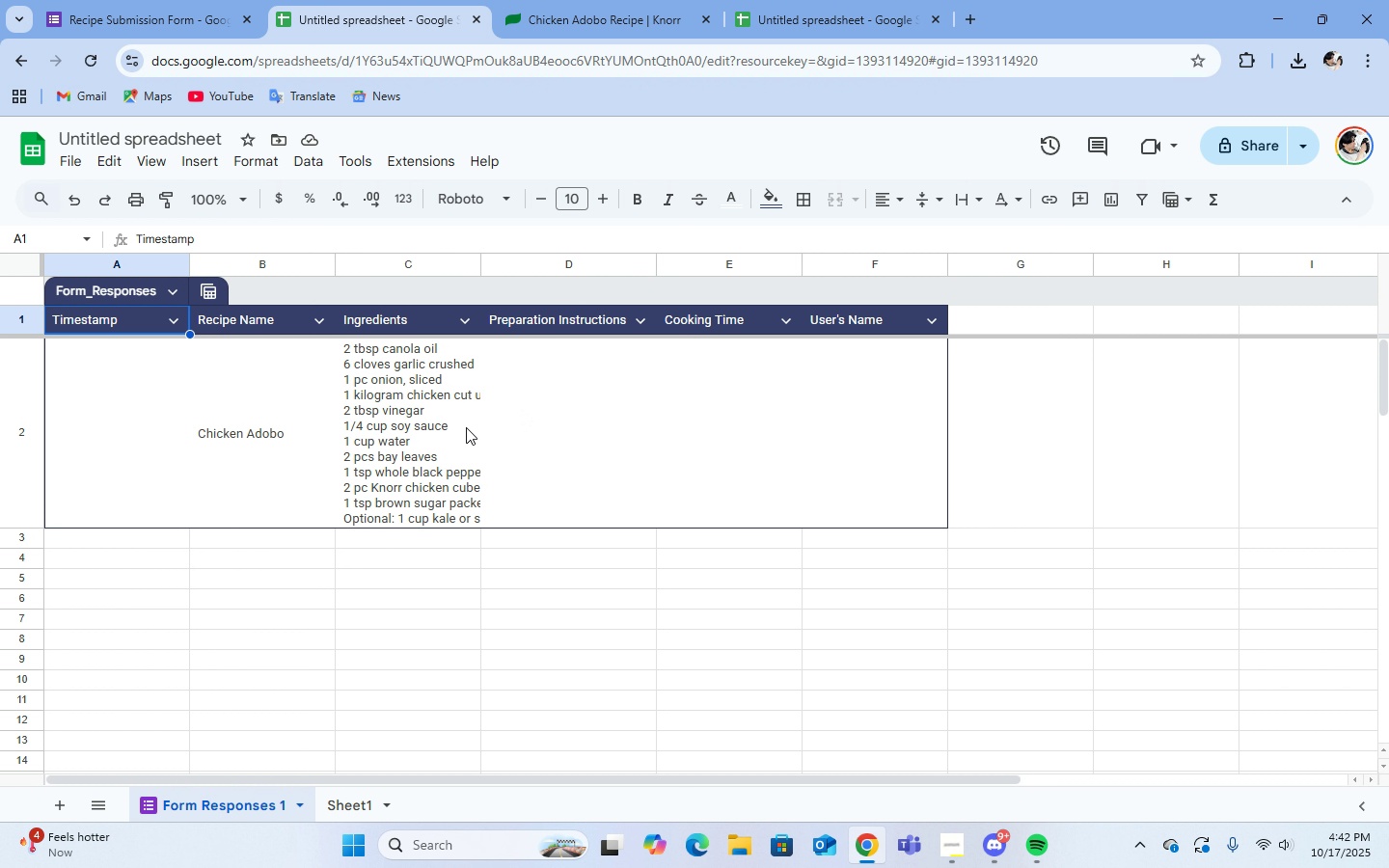 
double_click([957, 326])
 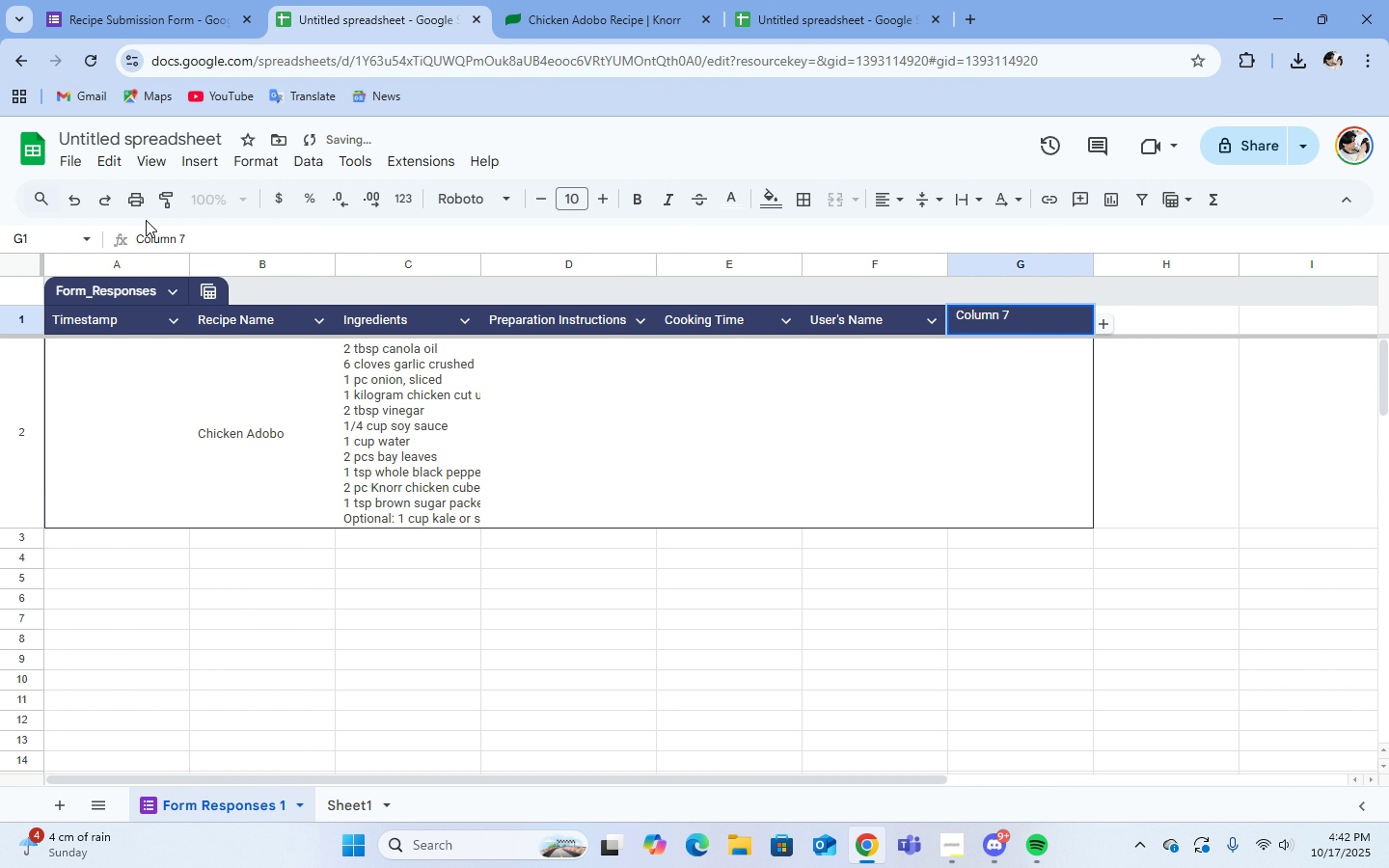 
left_click([72, 201])
 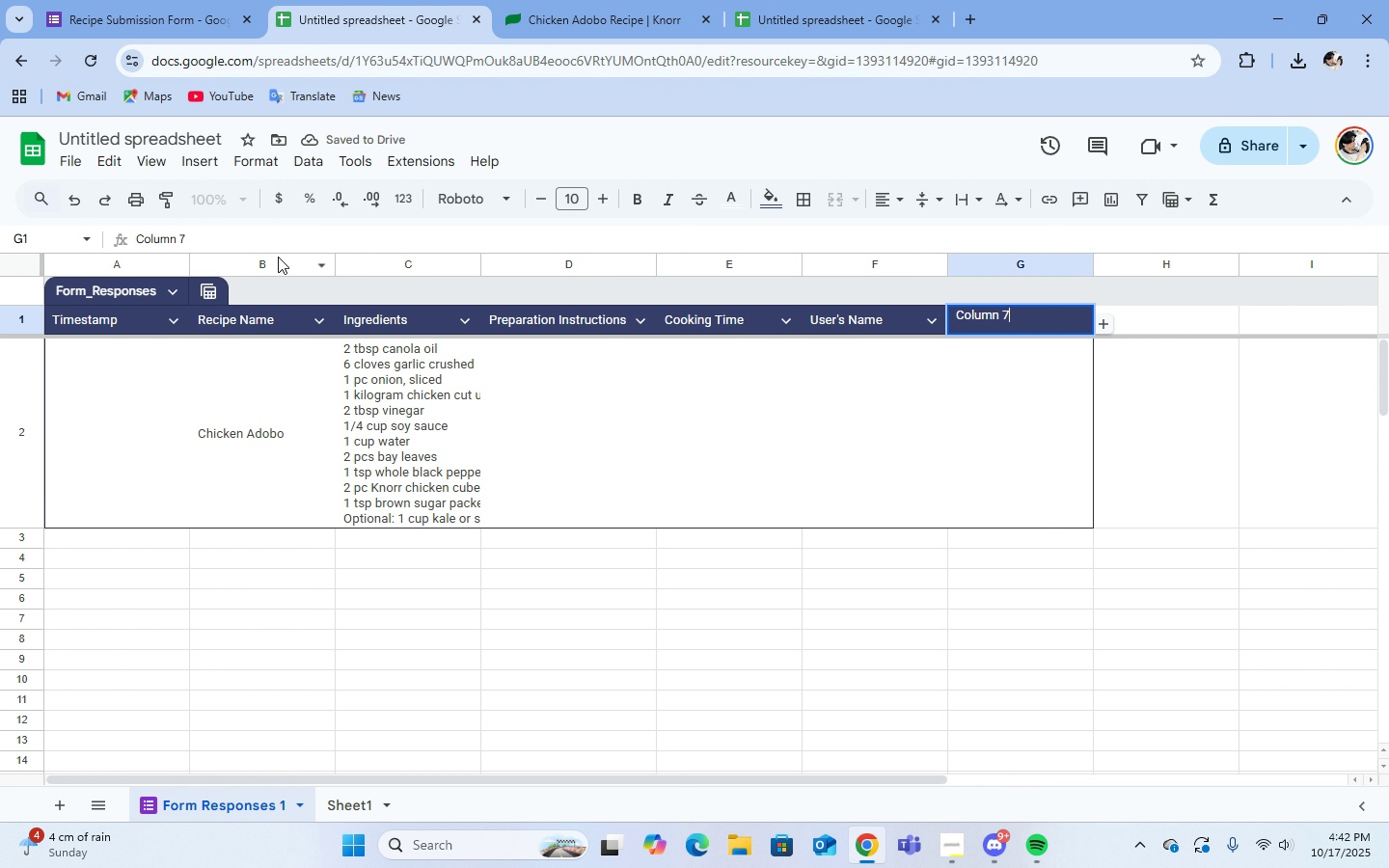 
double_click([248, 235])
 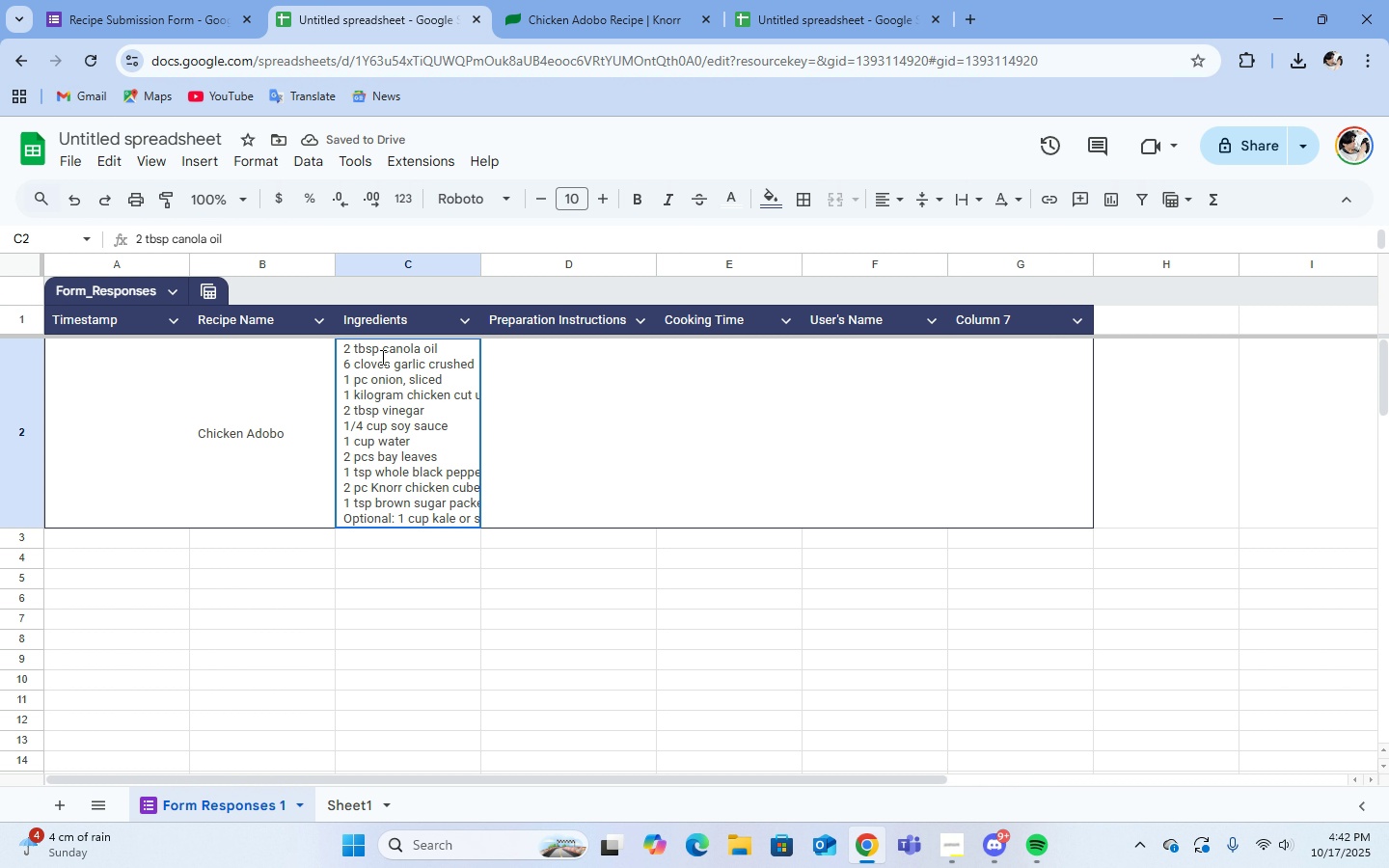 
double_click([381, 357])
 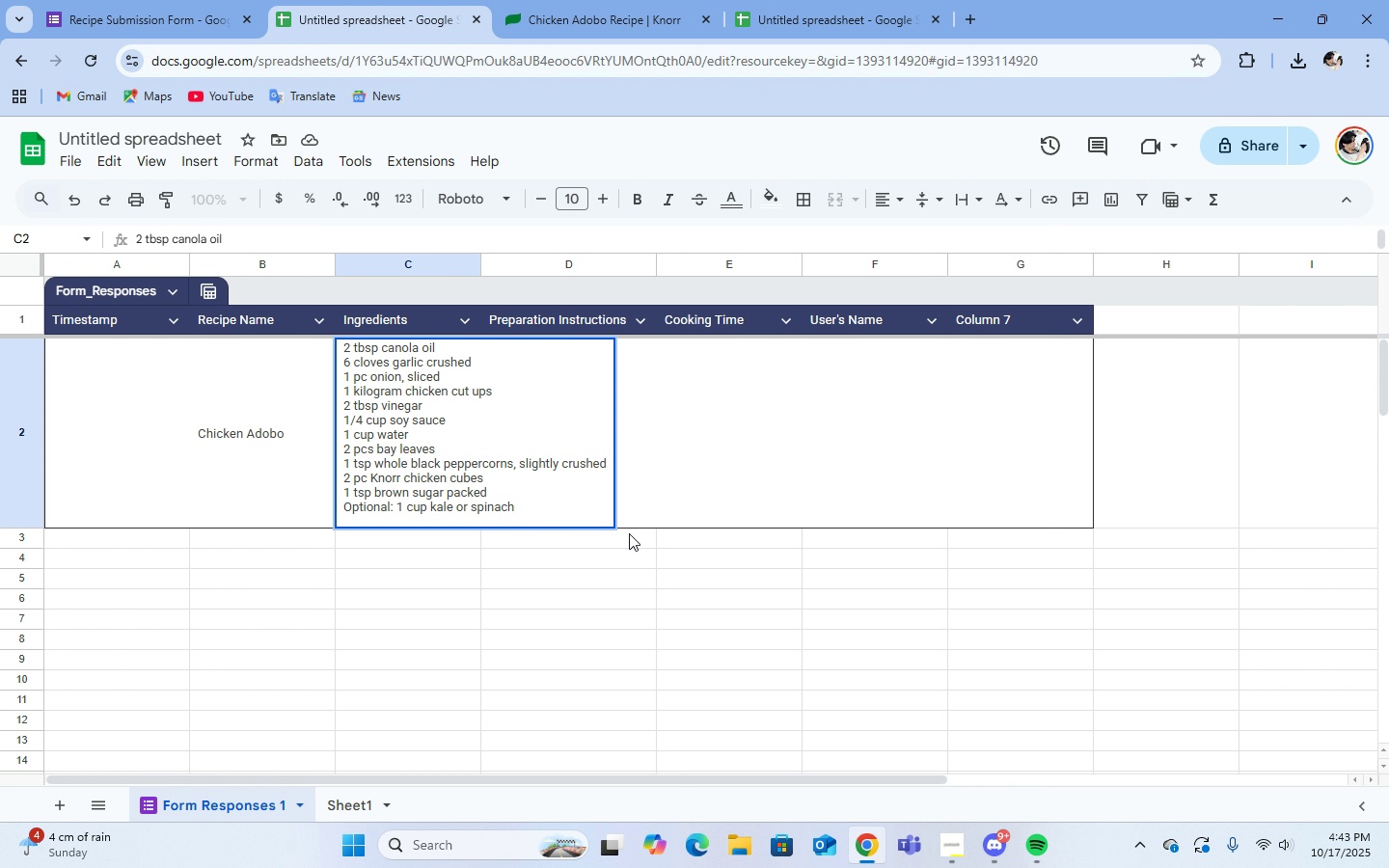 
left_click([563, 309])
 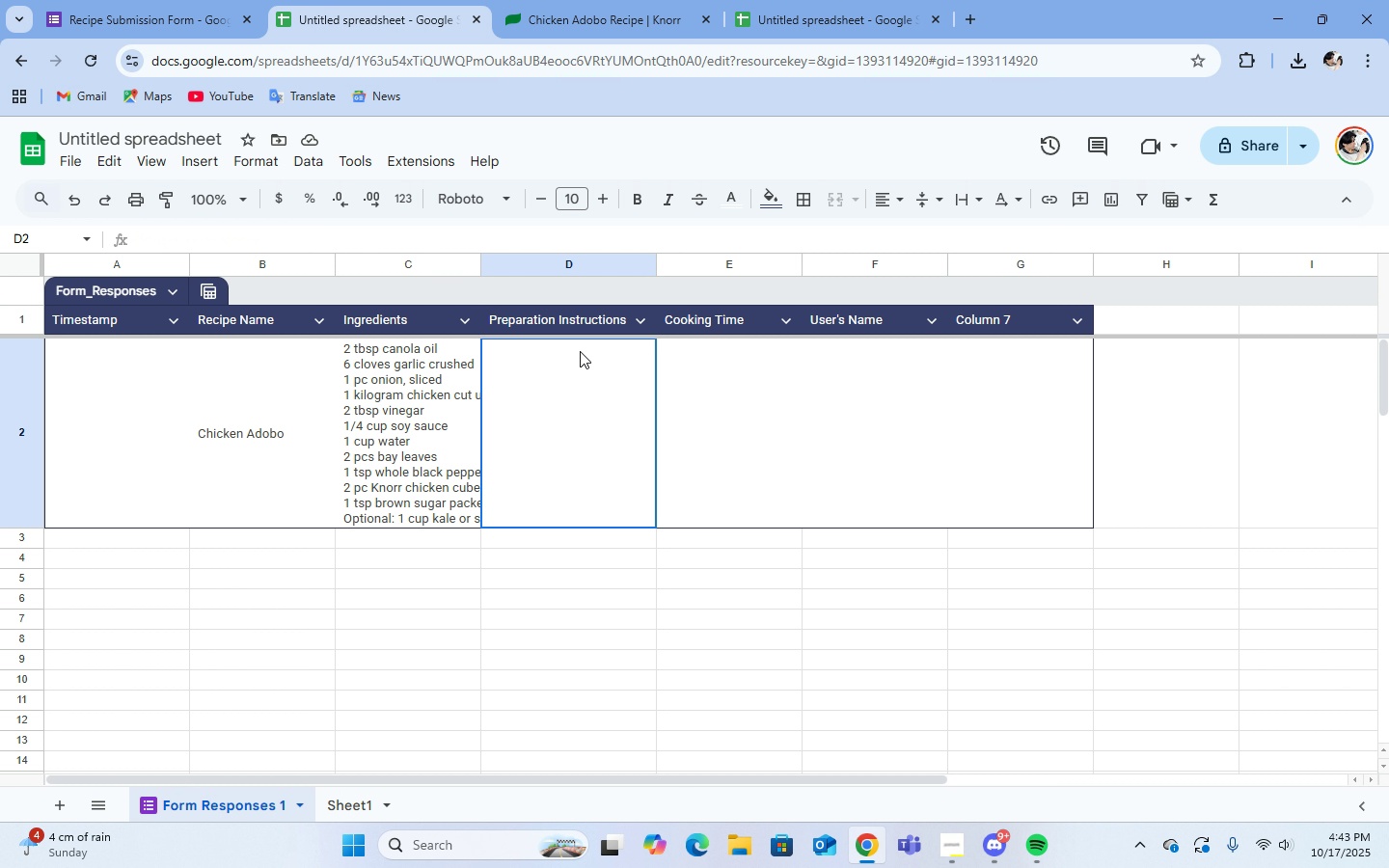 
left_click([580, 351])
 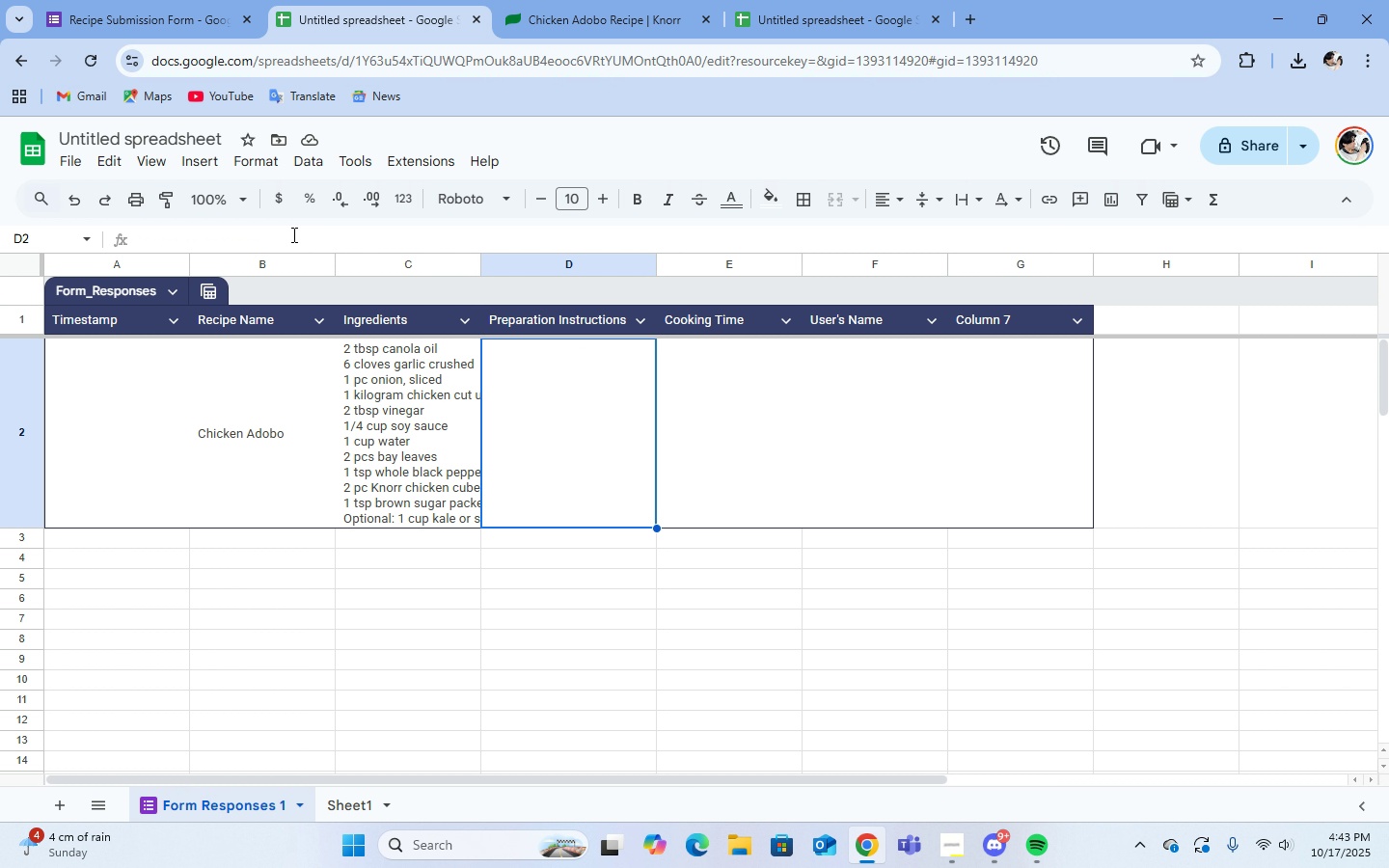 
left_click([292, 234])
 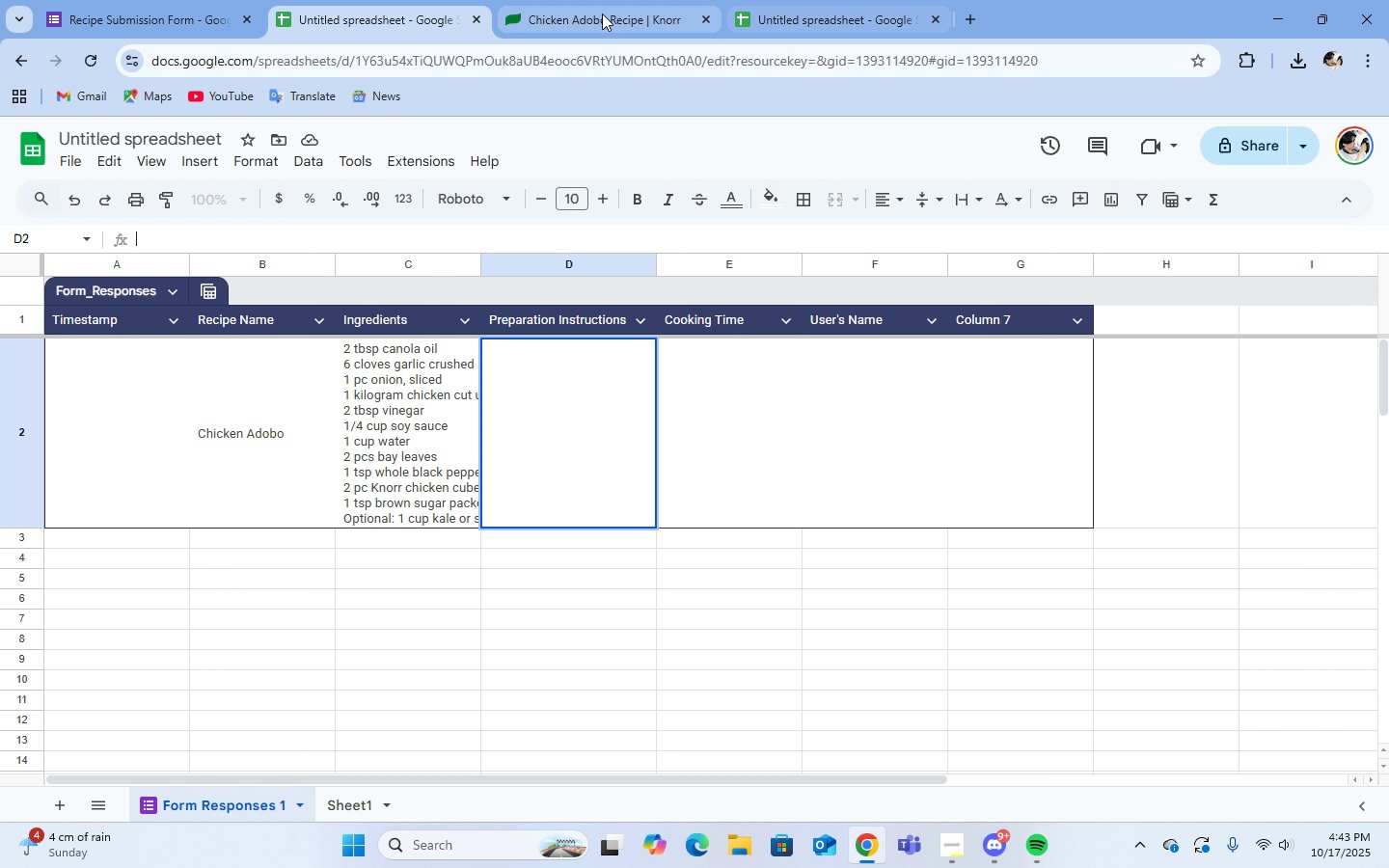 
double_click([602, 14])
 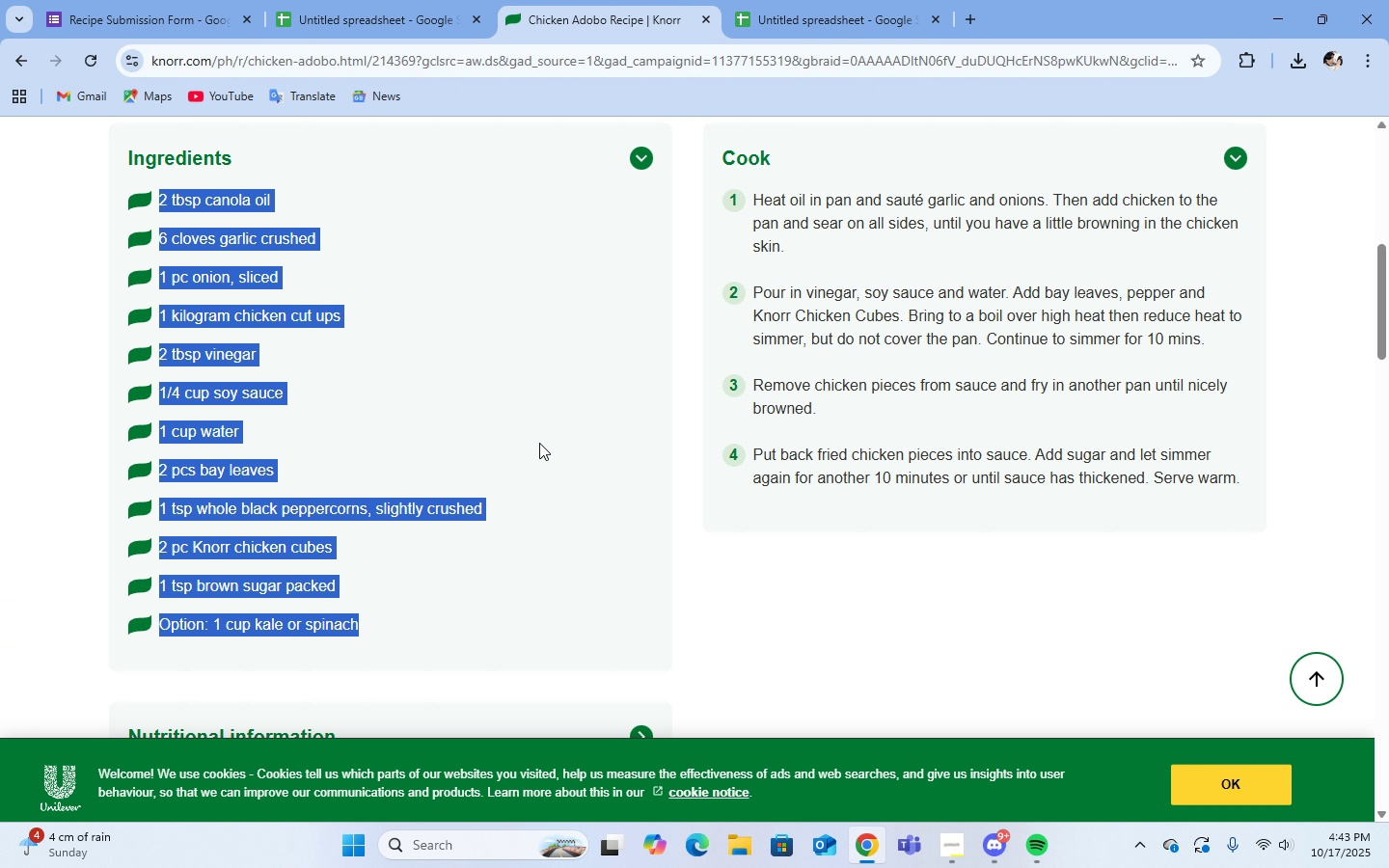 
left_click([570, 427])
 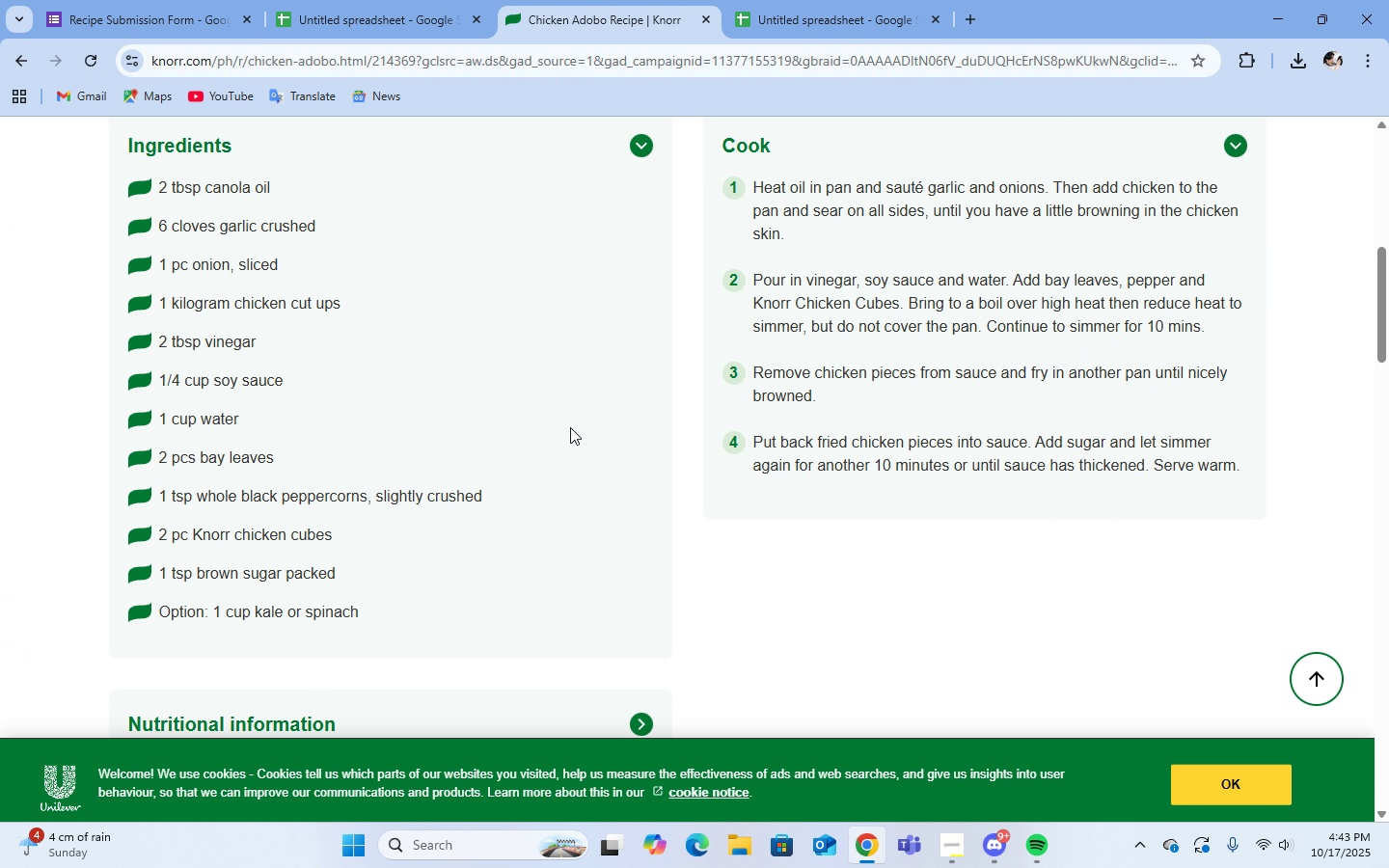 
scroll: coordinate [570, 427], scroll_direction: down, amount: 1.0
 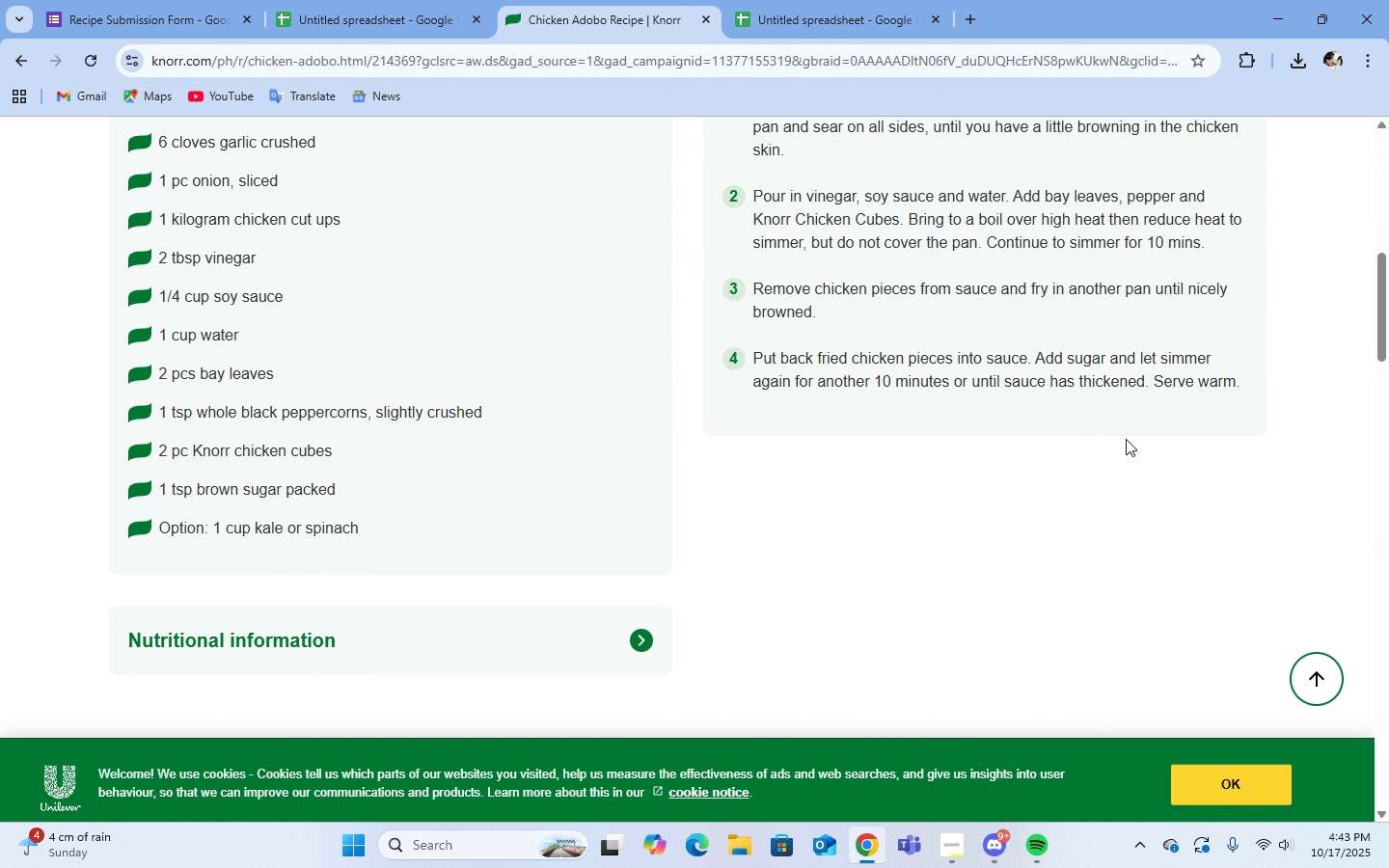 
scroll: coordinate [1120, 436], scroll_direction: up, amount: 2.0
 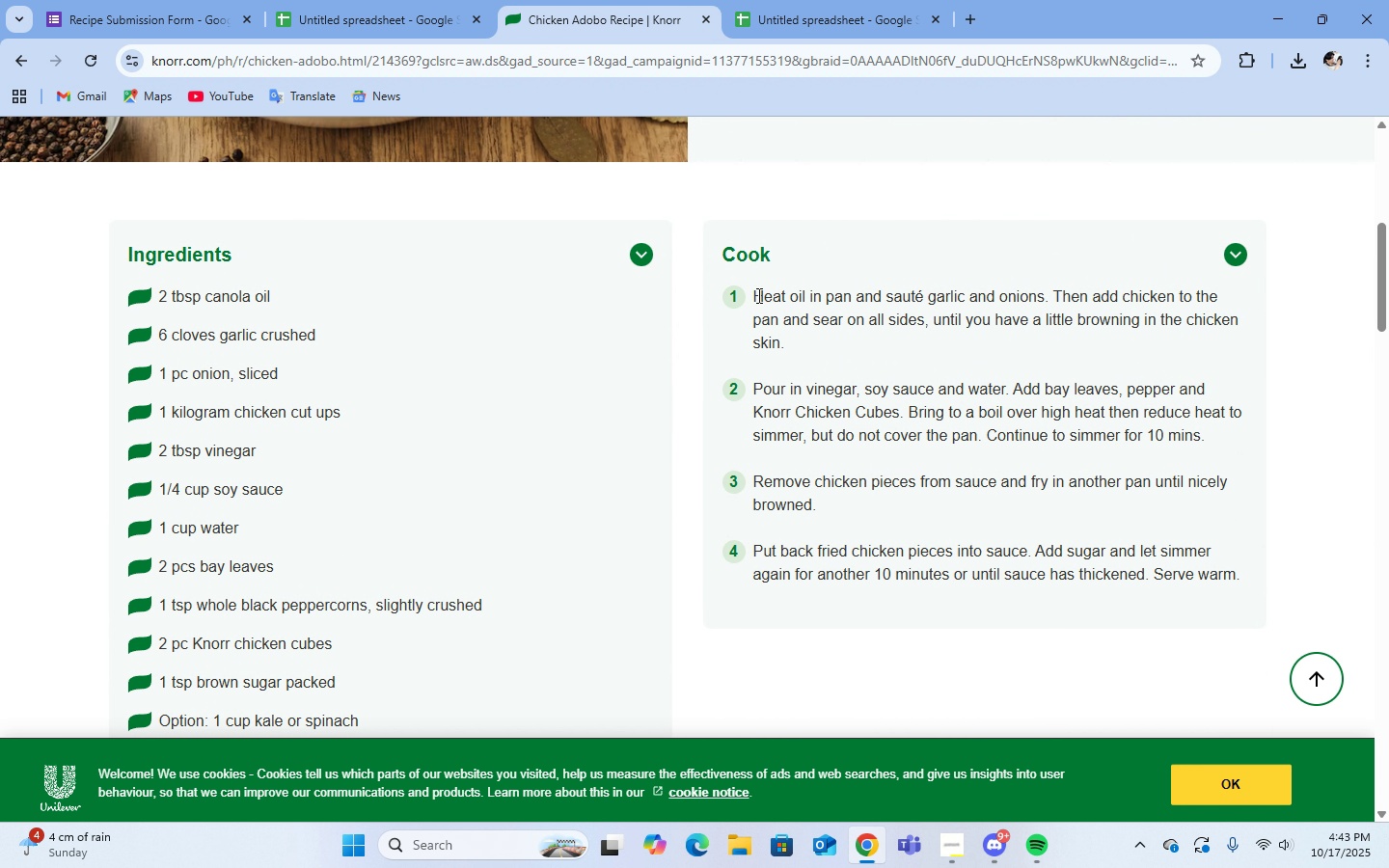 
left_click_drag(start_coordinate=[756, 295], to_coordinate=[839, 345])
 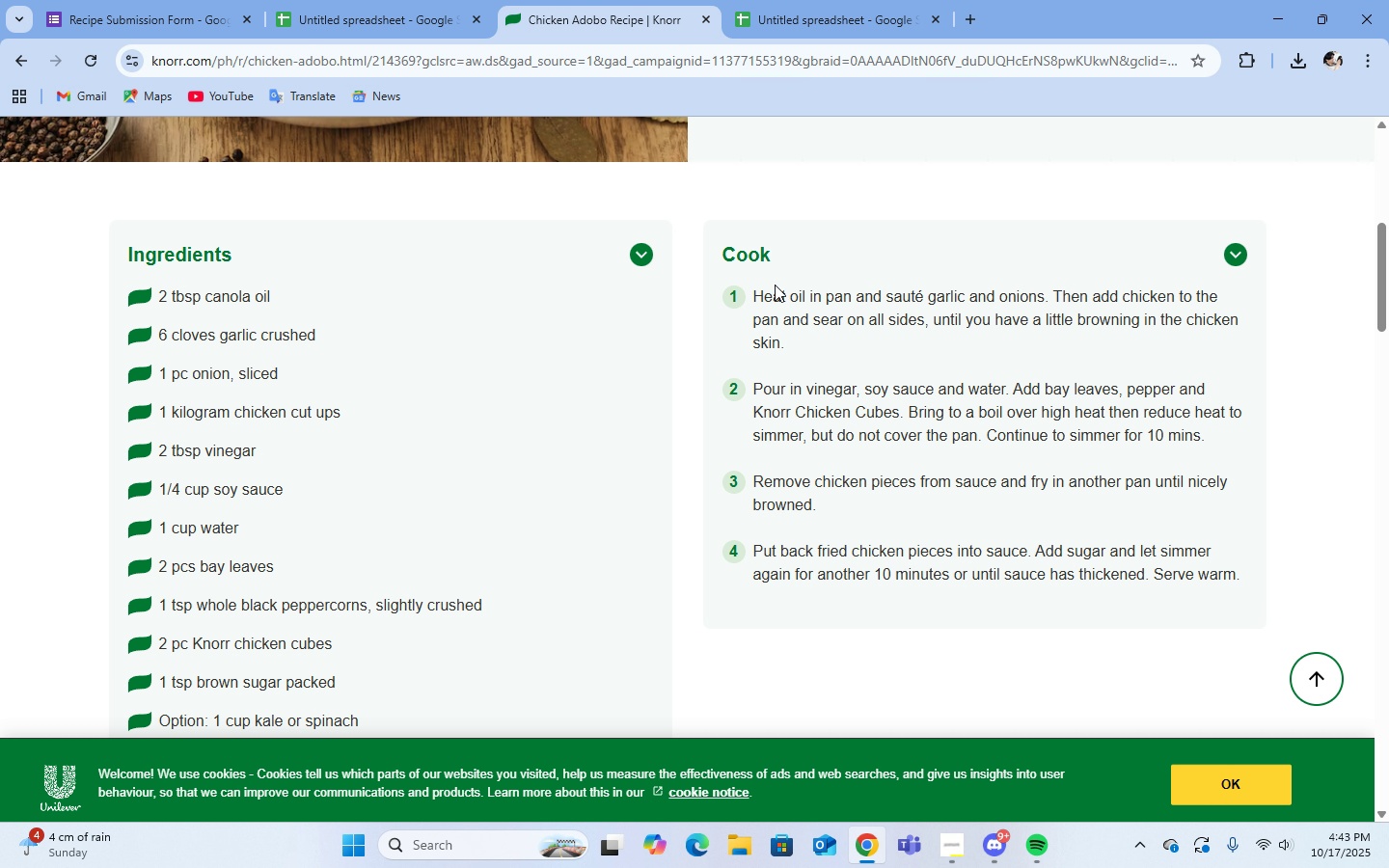 
left_click([839, 345])
 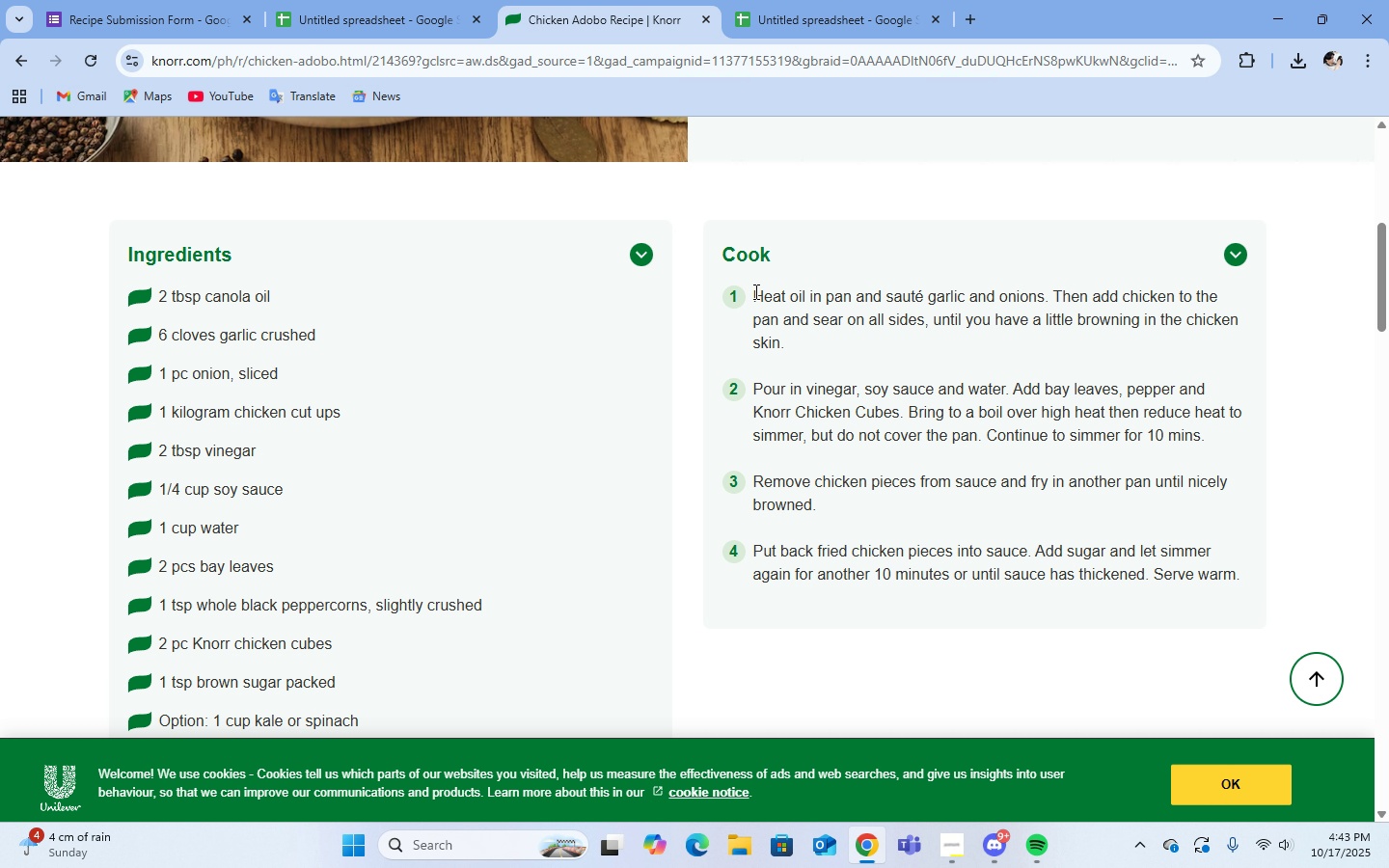 
left_click_drag(start_coordinate=[753, 293], to_coordinate=[806, 342])
 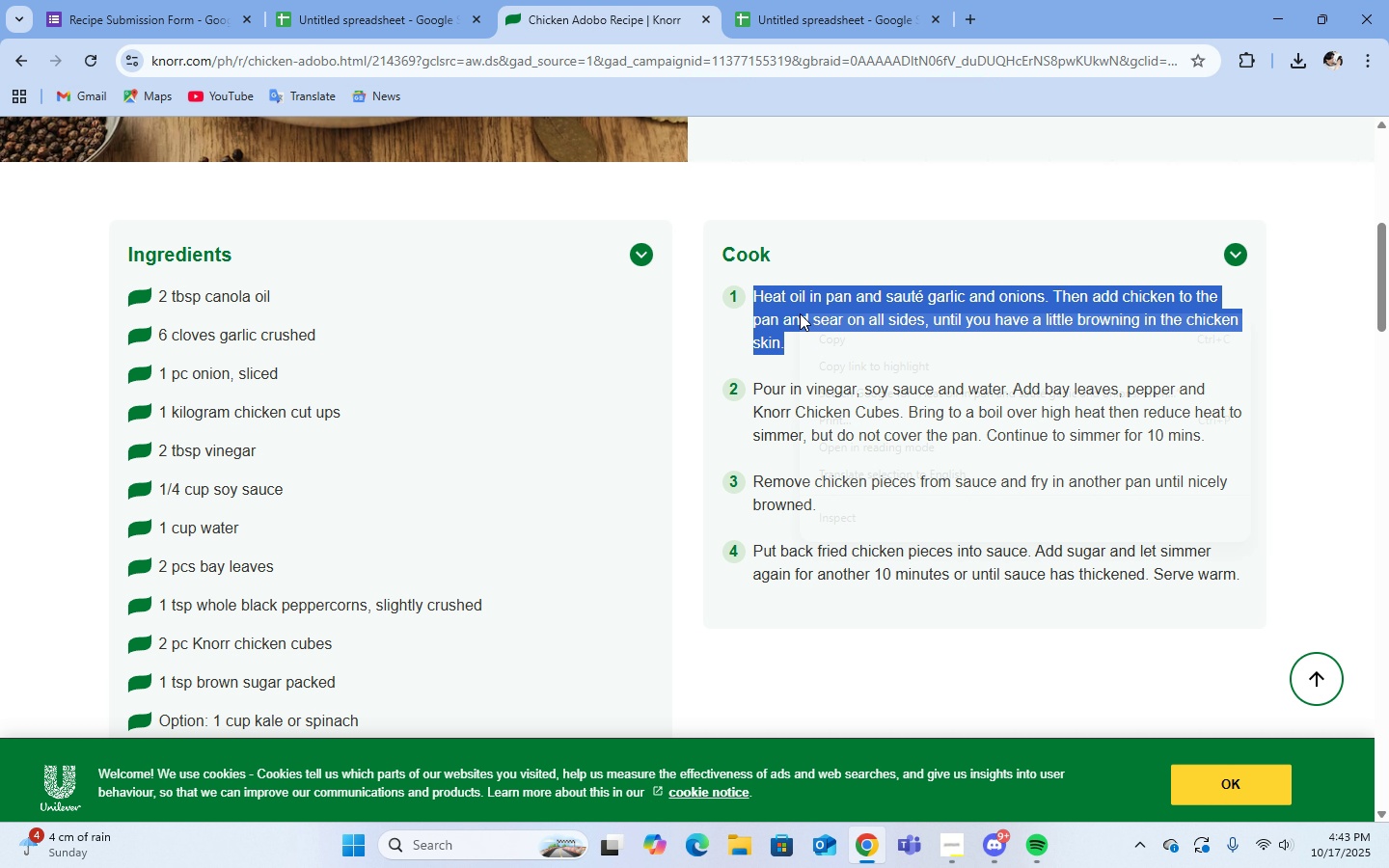 
right_click([800, 313])
 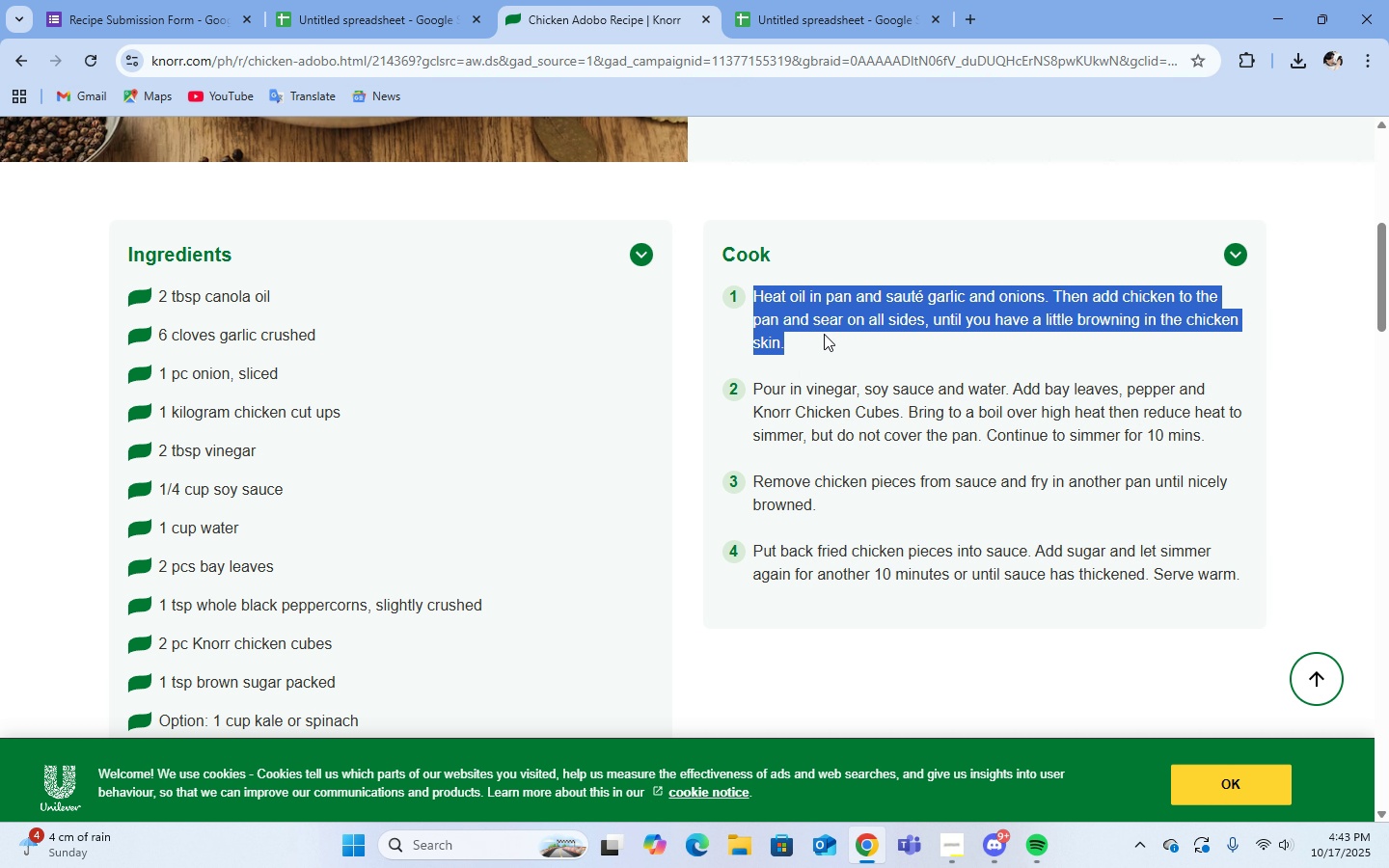 
left_click([824, 334])
 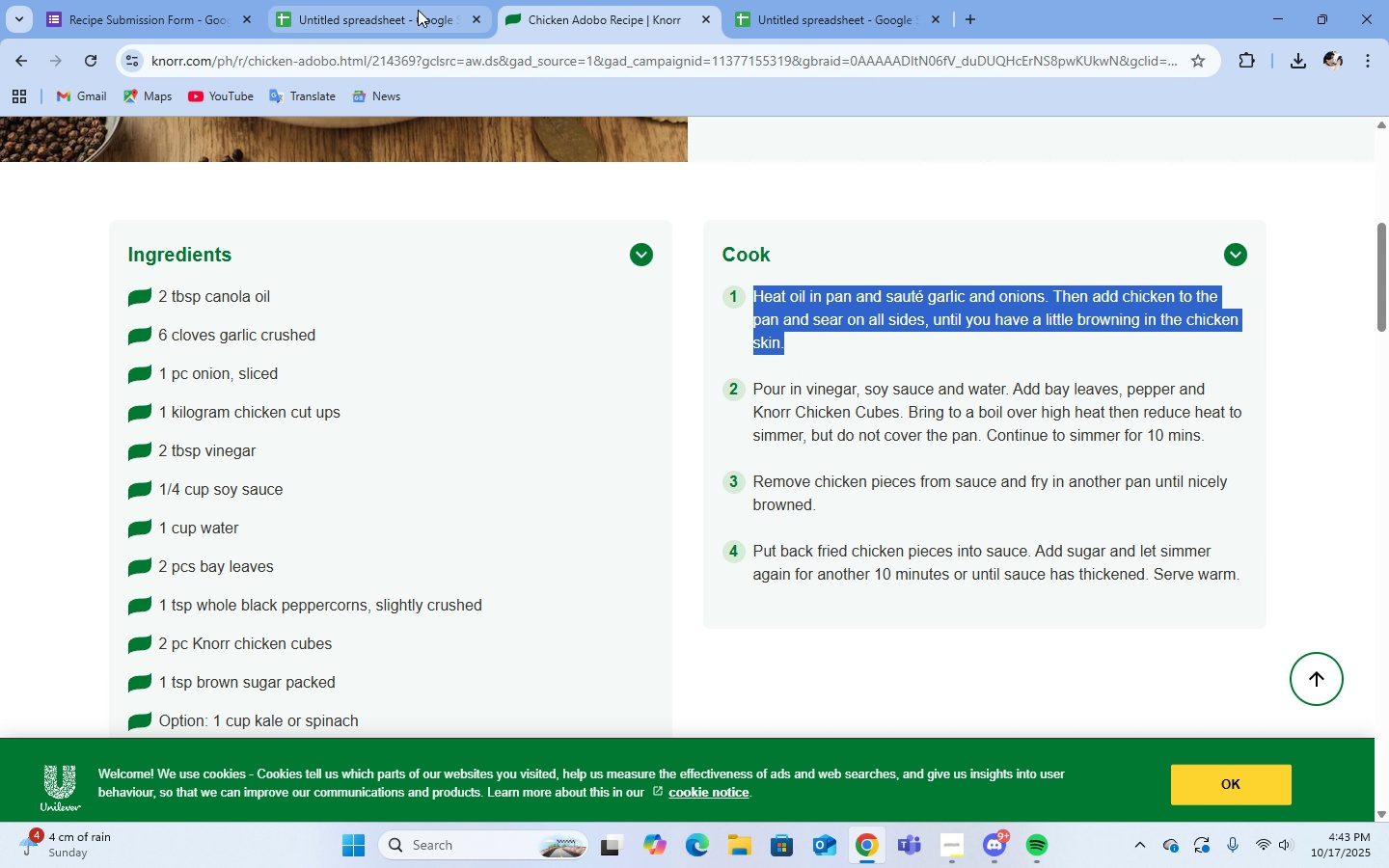 
left_click([411, 8])
 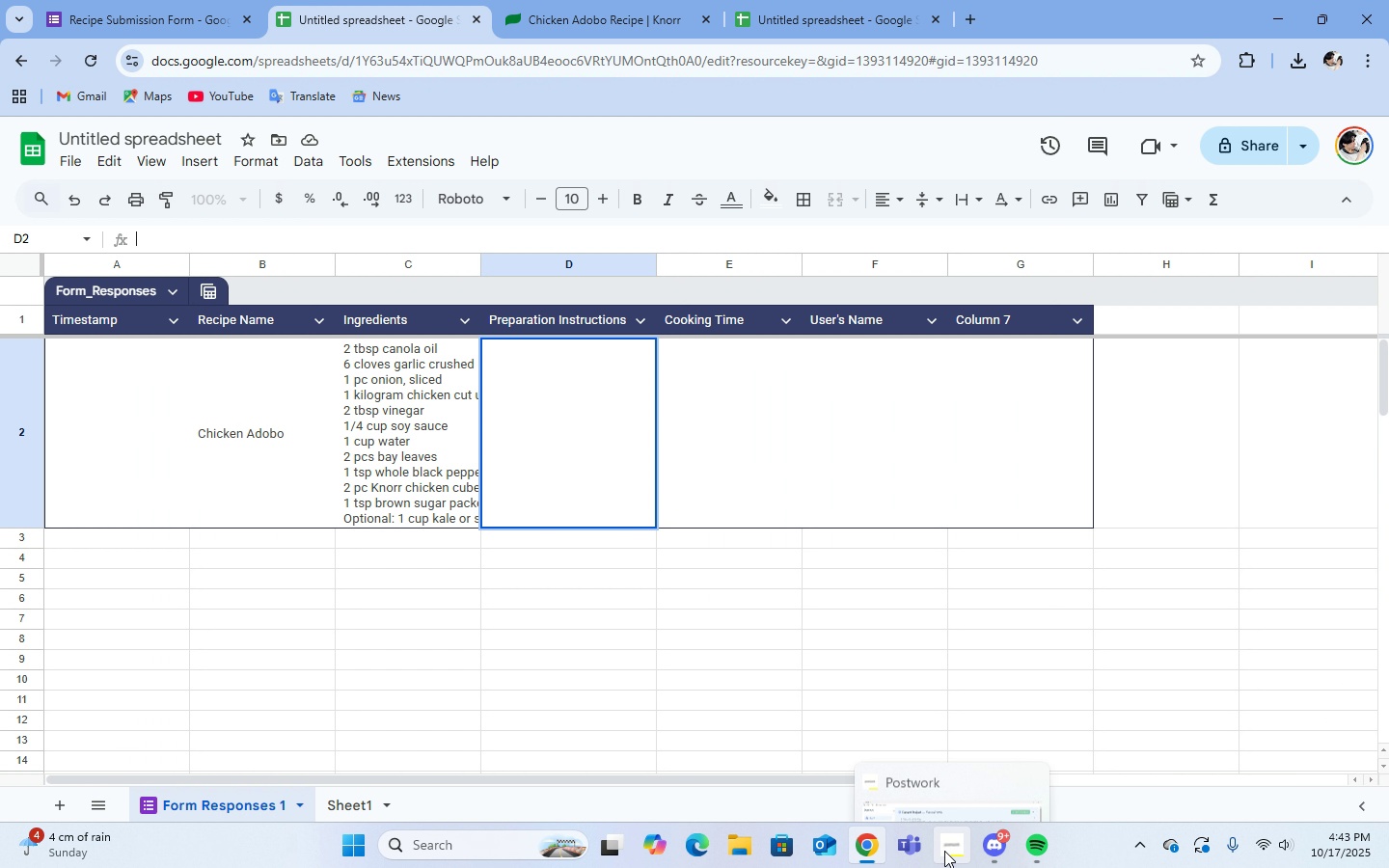 
left_click([945, 713])